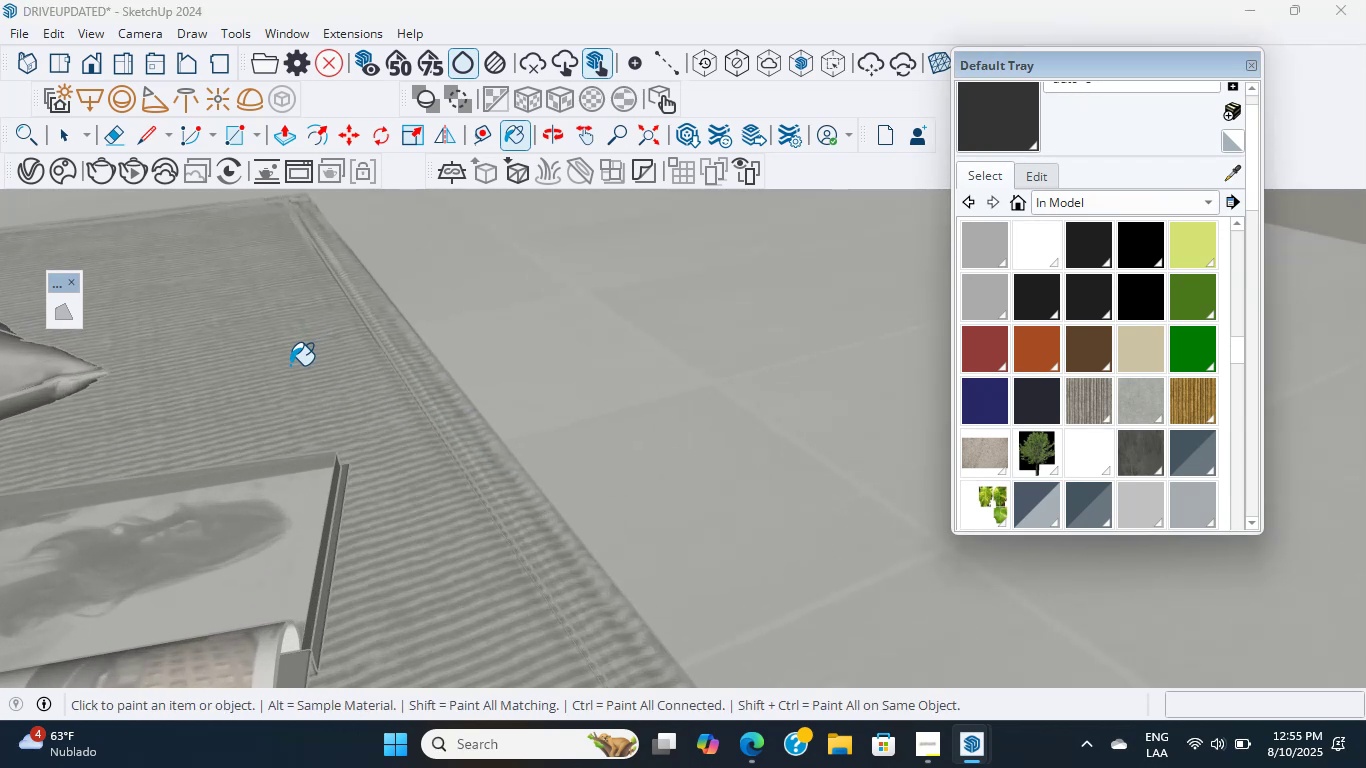 
scroll: coordinate [290, 365], scroll_direction: down, amount: 3.0
 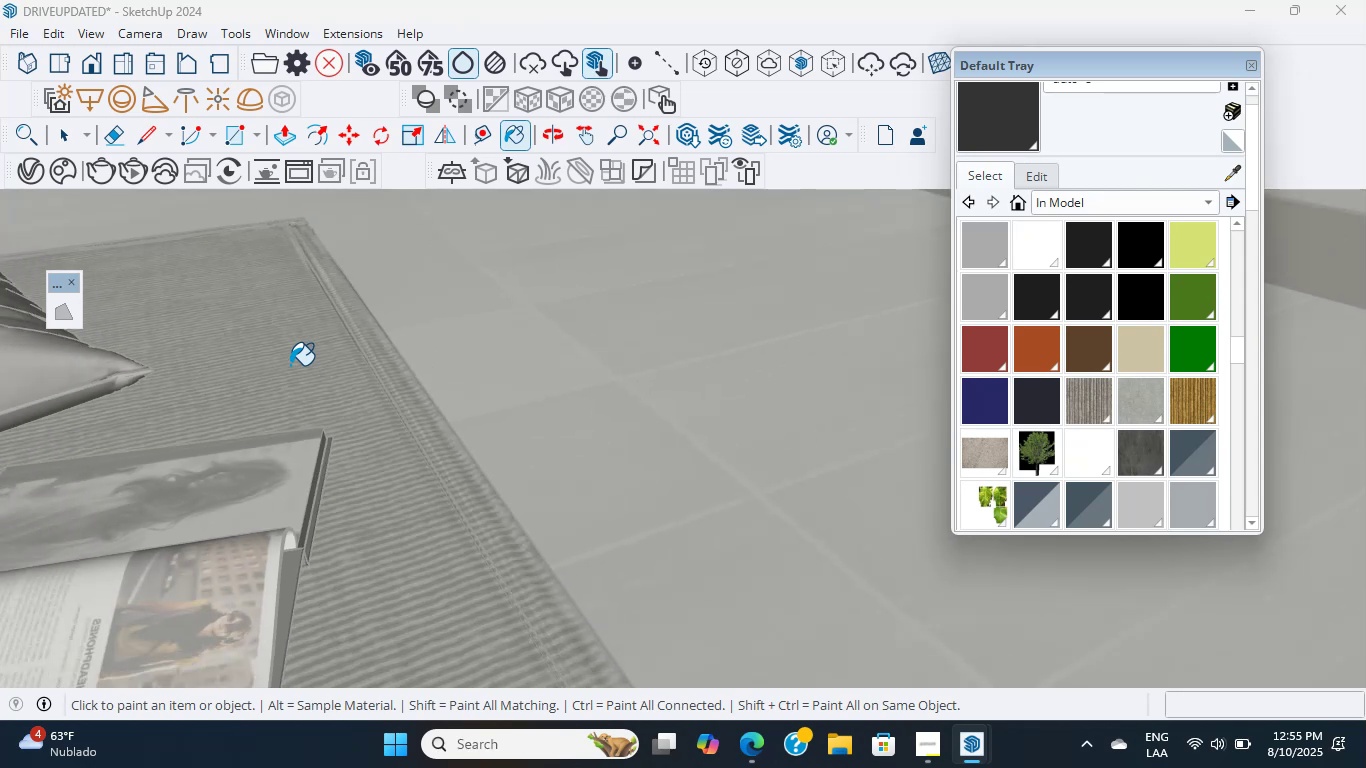 
scroll: coordinate [290, 365], scroll_direction: up, amount: 23.0
 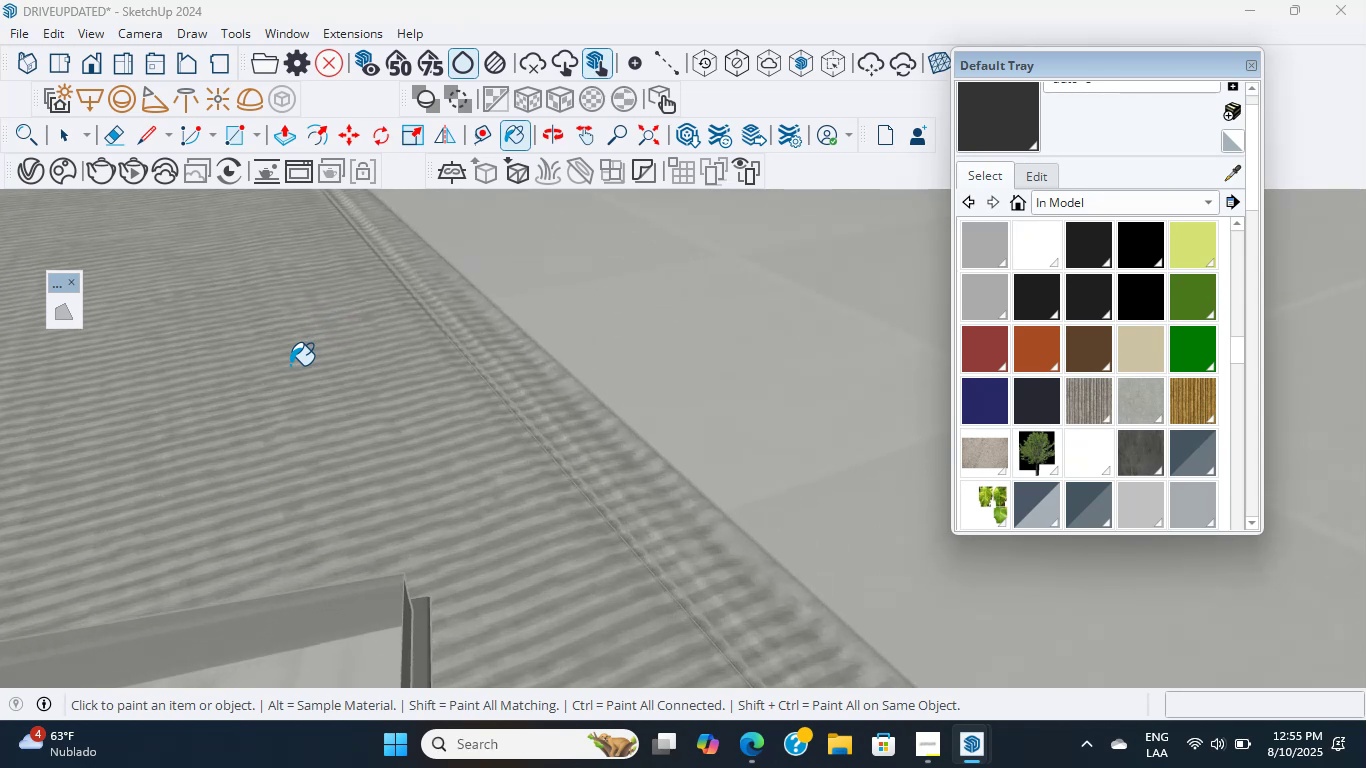 
scroll: coordinate [319, 402], scroll_direction: down, amount: 5.0
 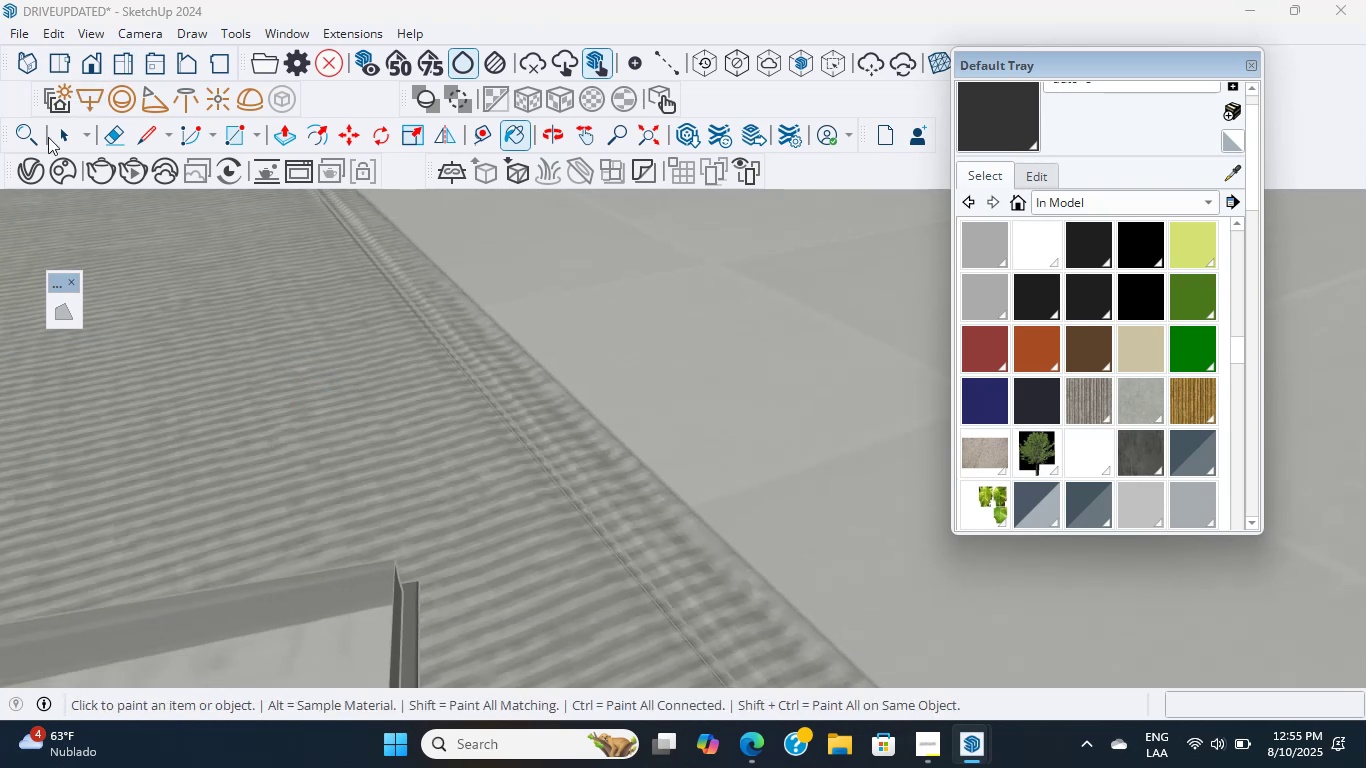 
left_click_drag(start_coordinate=[57, 131], to_coordinate=[62, 130])
 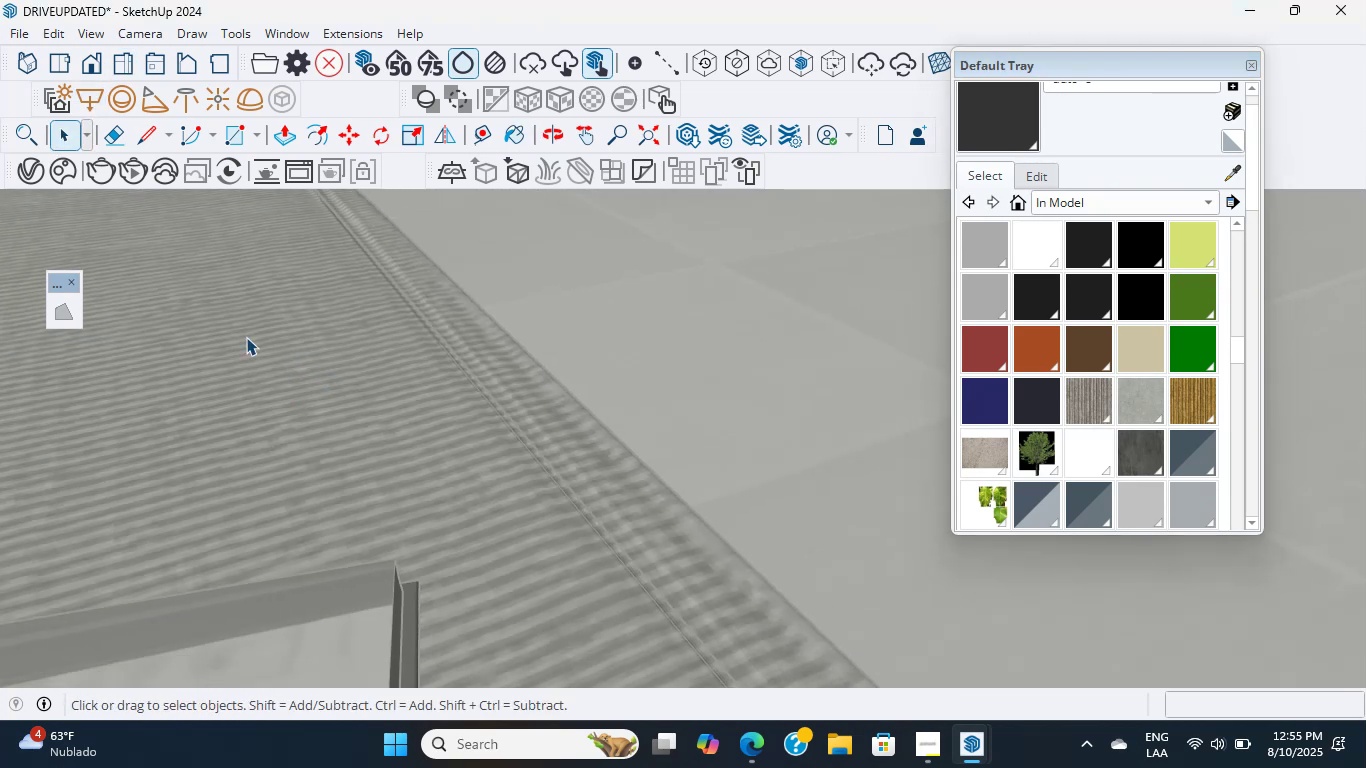 
triple_click([295, 358])
 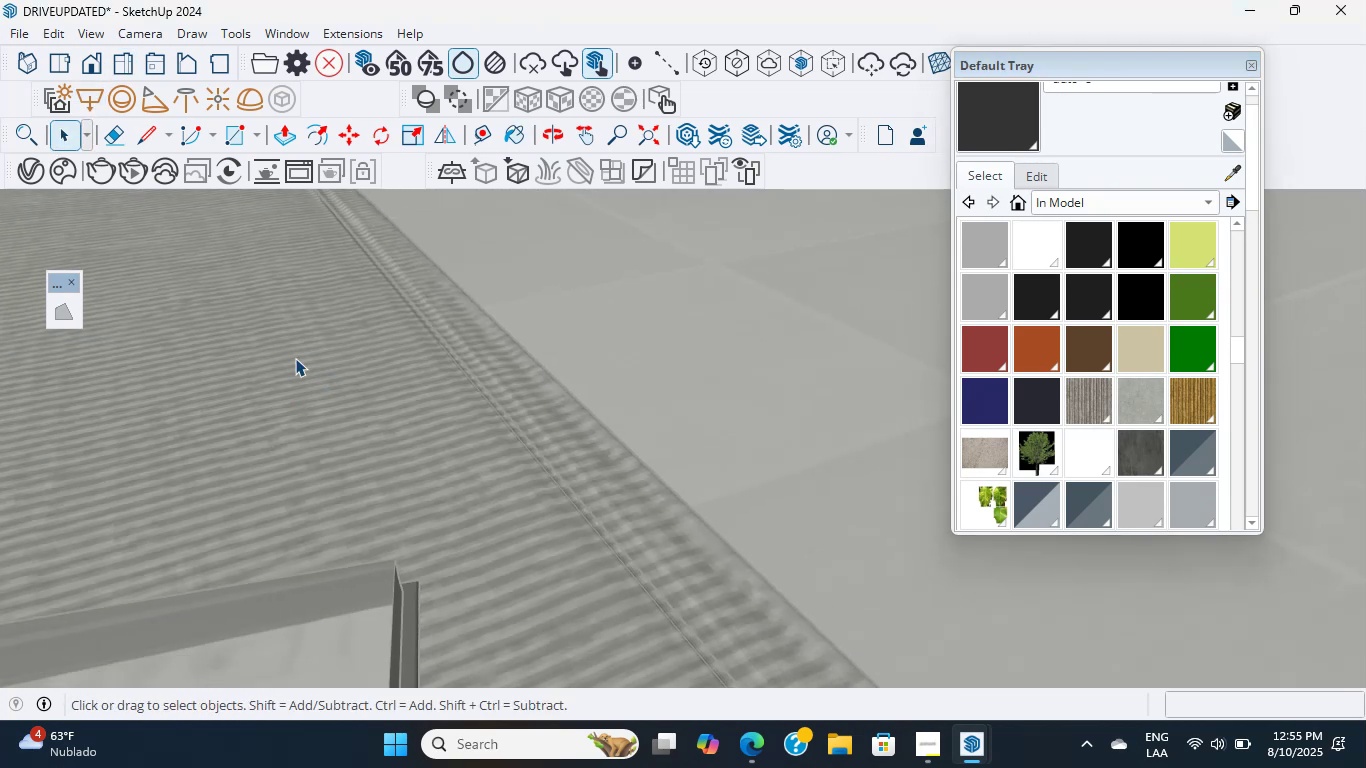 
triple_click([295, 356])
 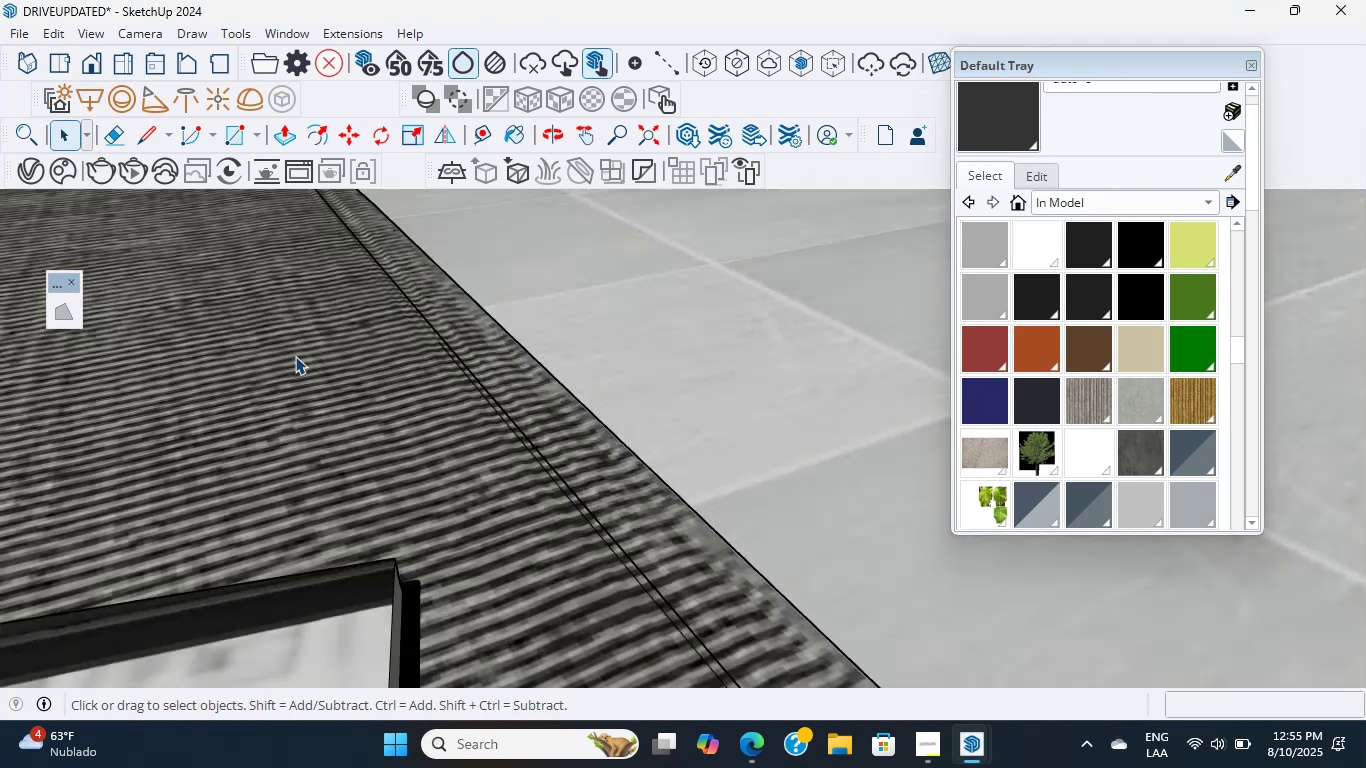 
triple_click([295, 353])
 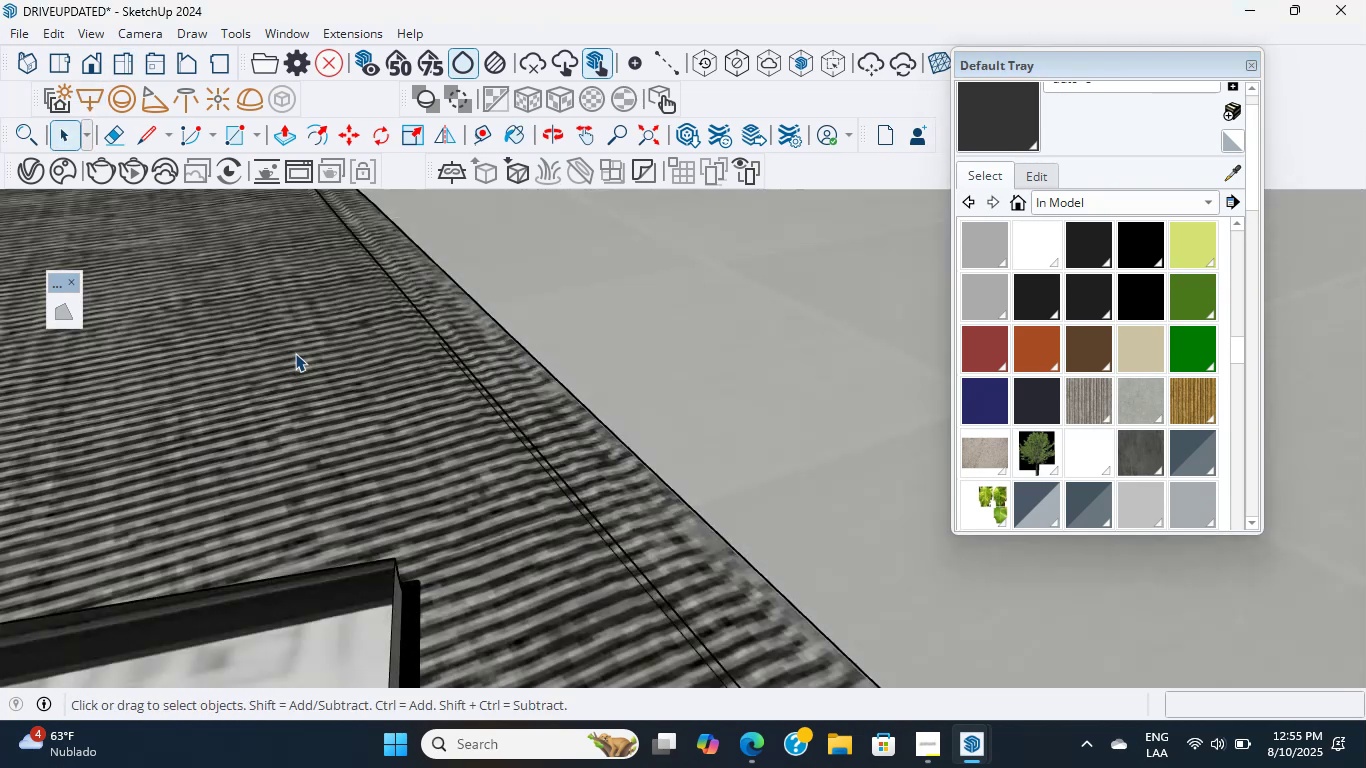 
triple_click([295, 353])
 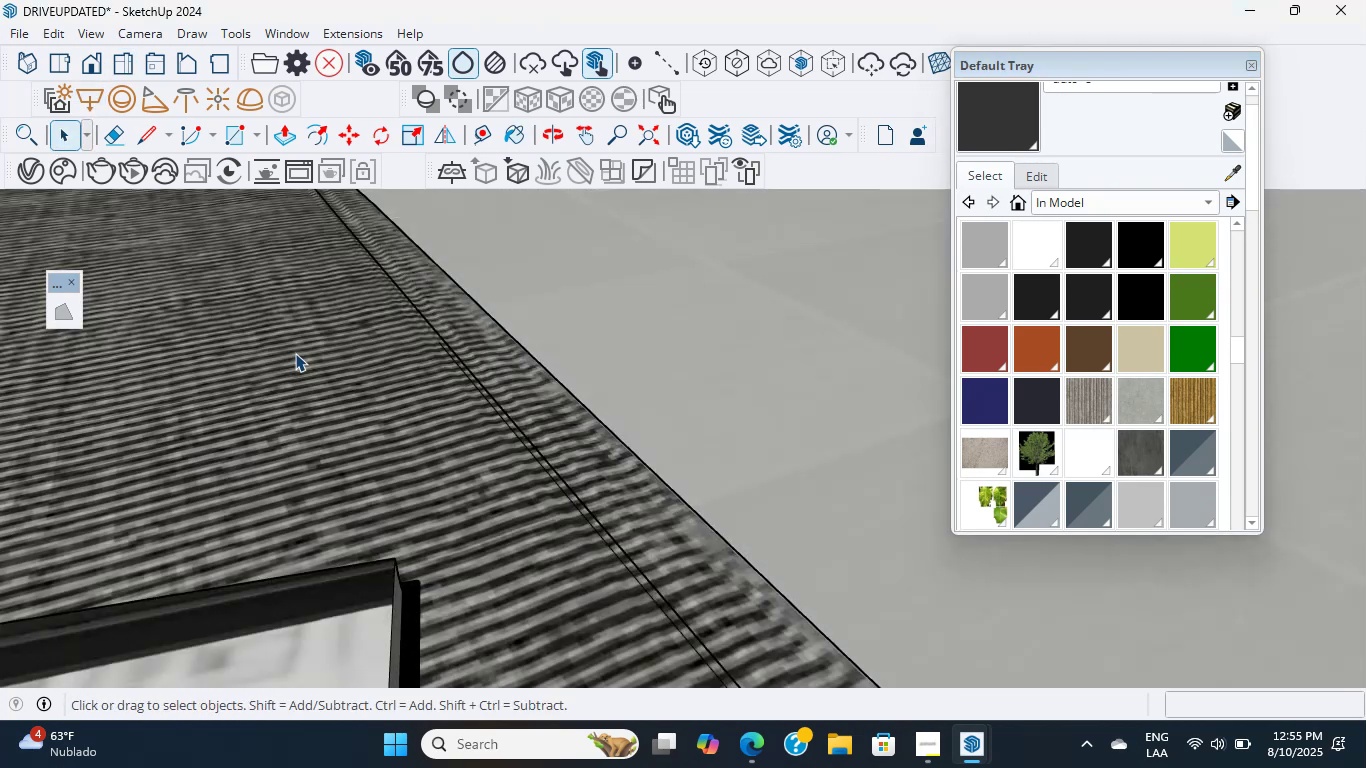 
triple_click([295, 353])
 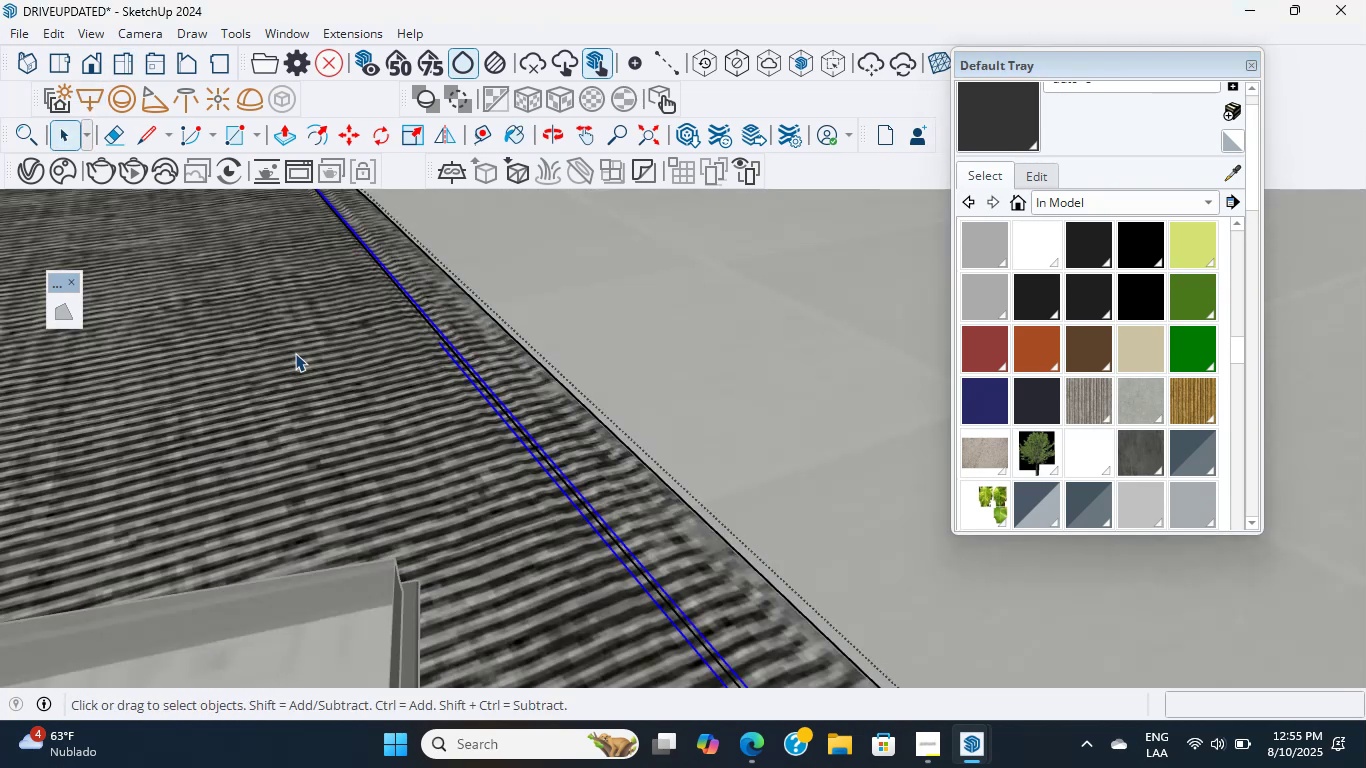 
triple_click([295, 353])
 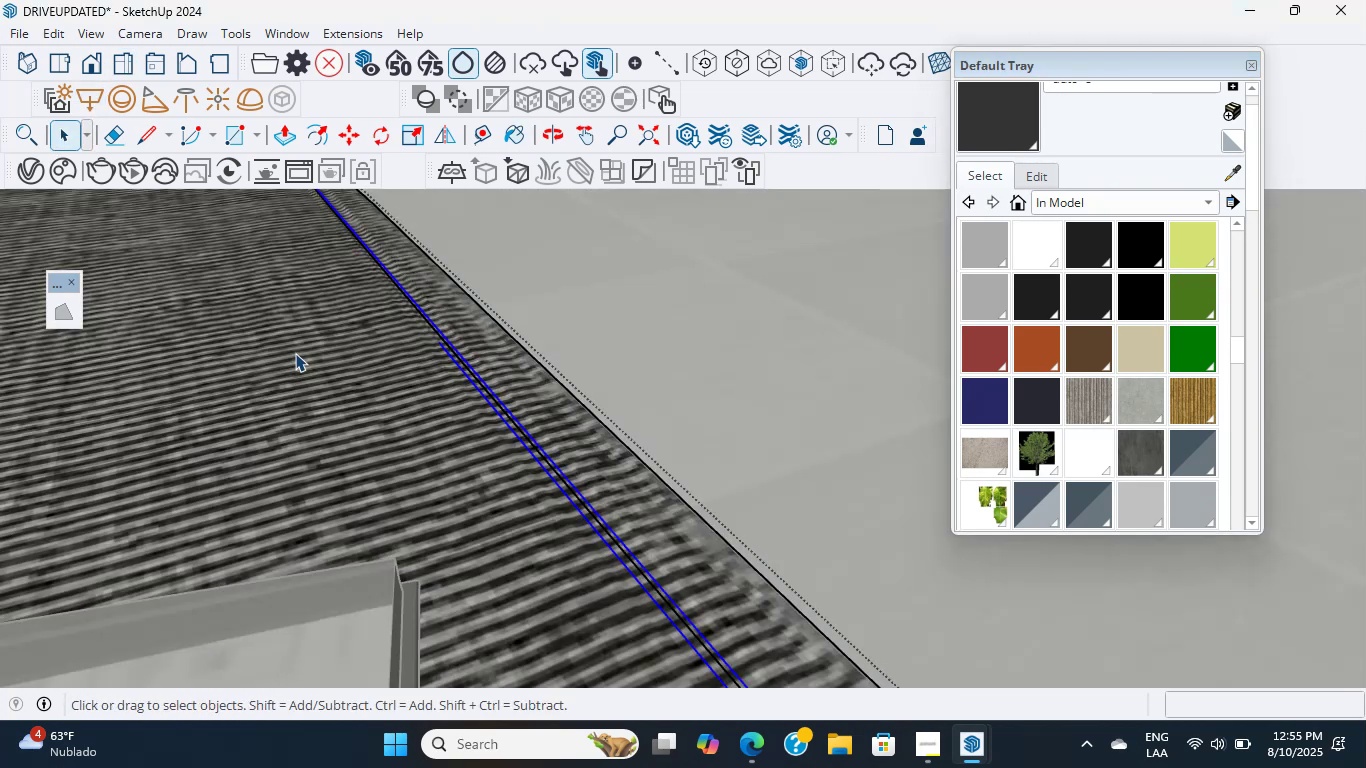 
triple_click([295, 353])
 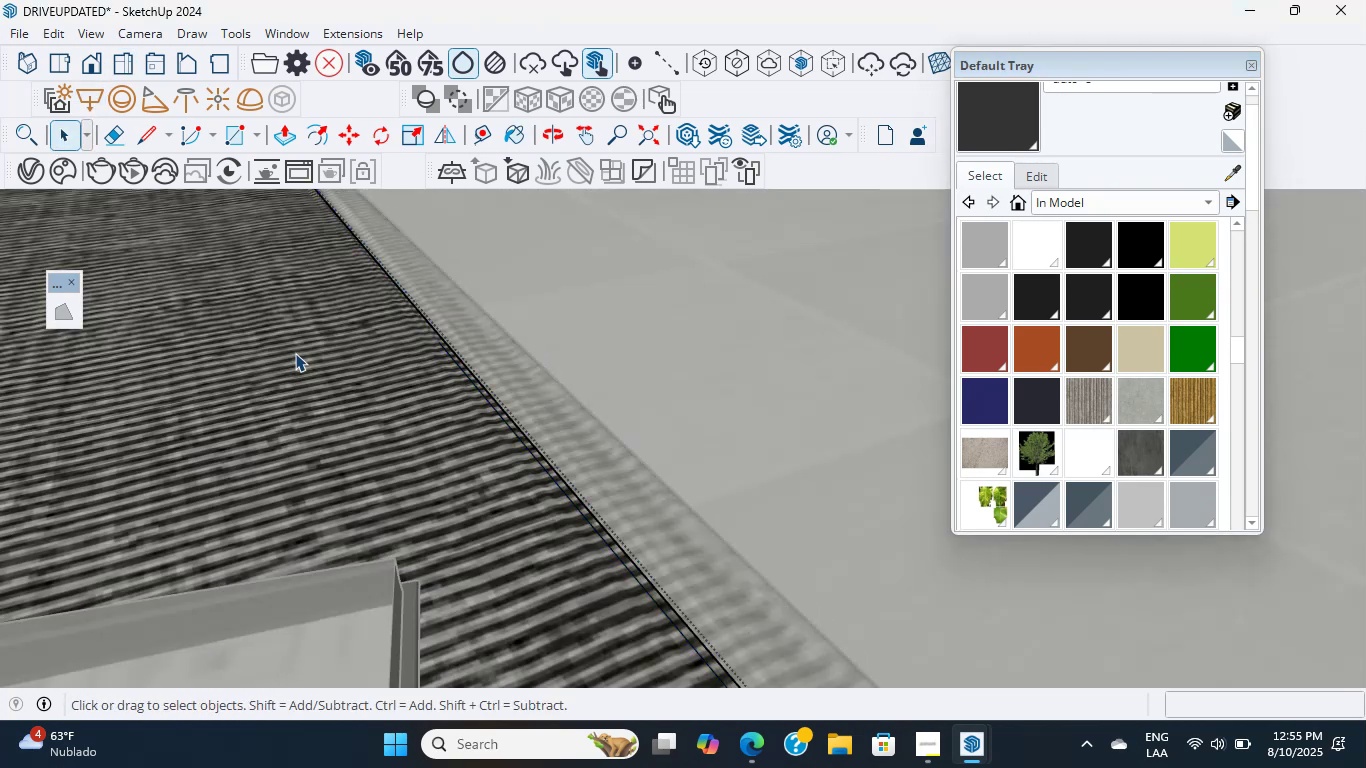 
triple_click([295, 353])
 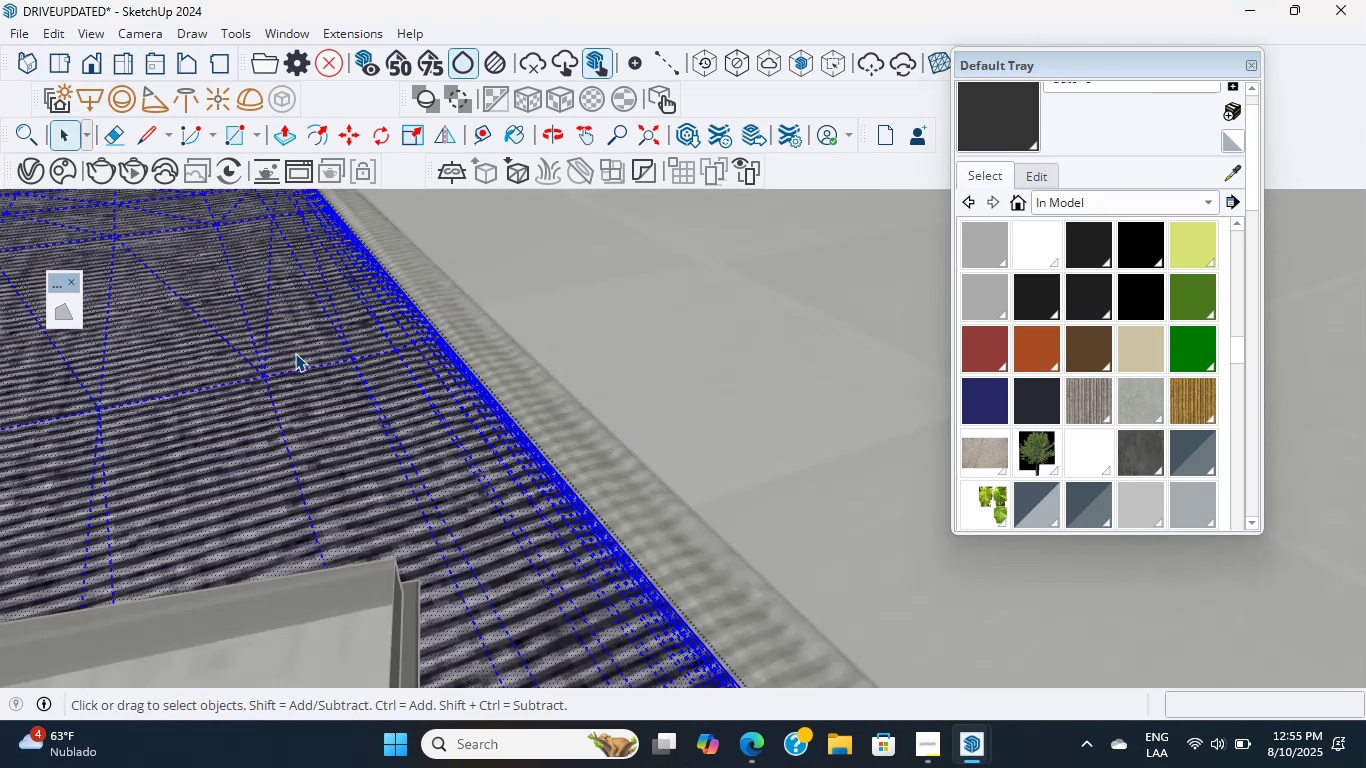 
triple_click([295, 353])
 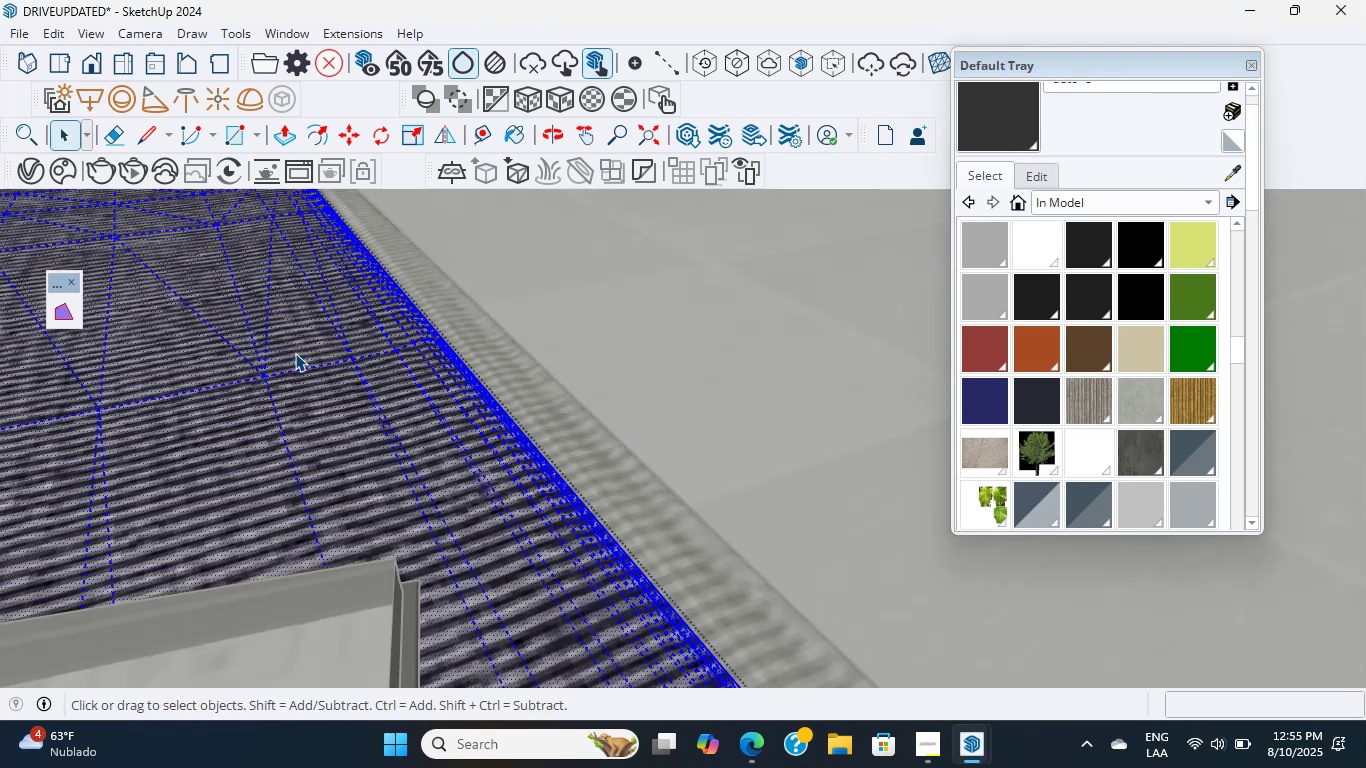 
triple_click([295, 353])
 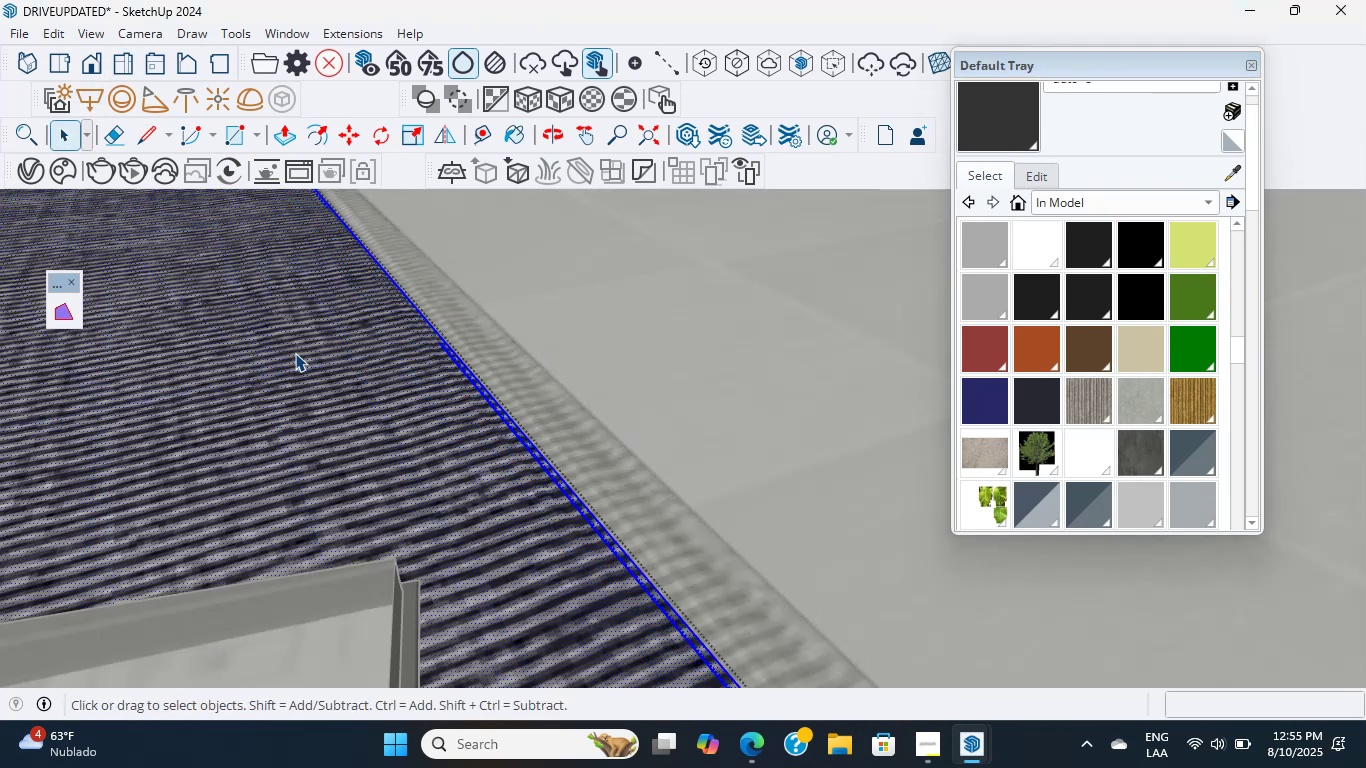 
triple_click([295, 353])
 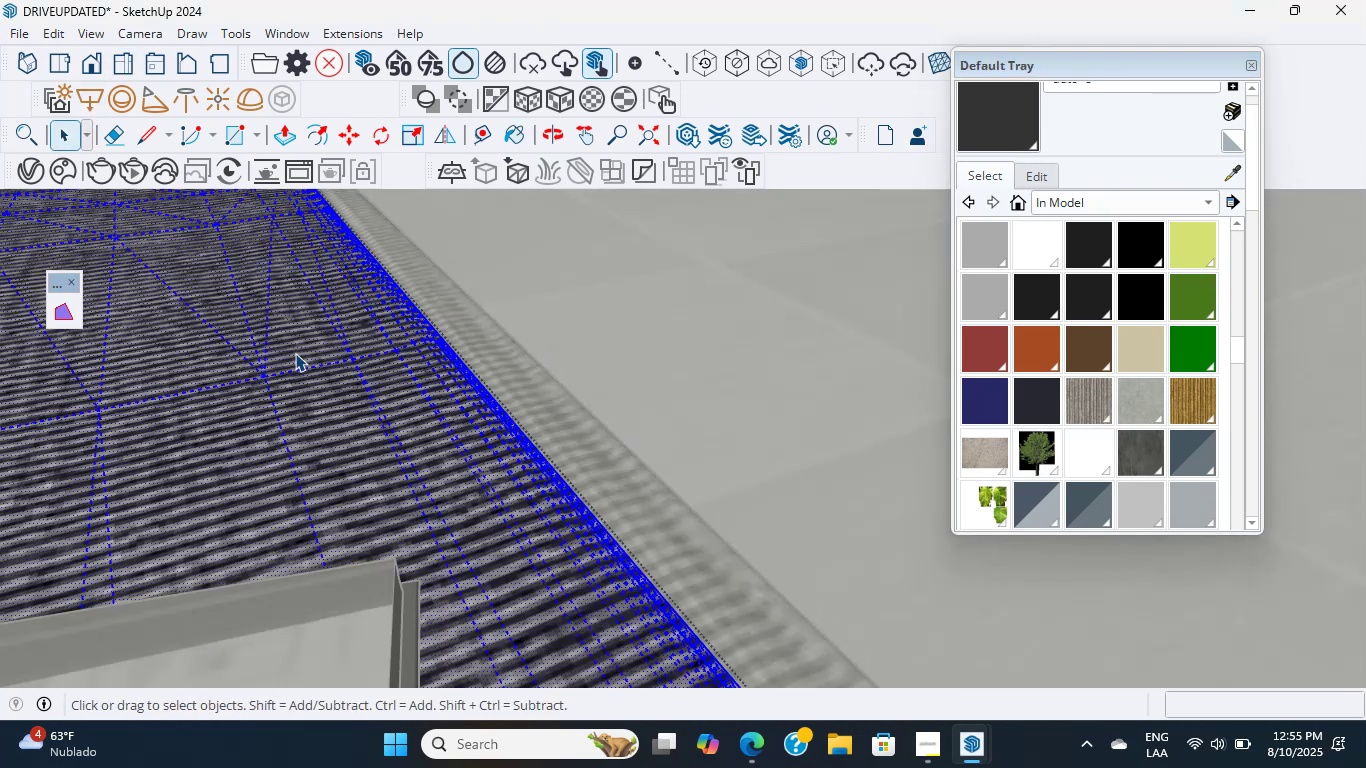 
triple_click([295, 353])
 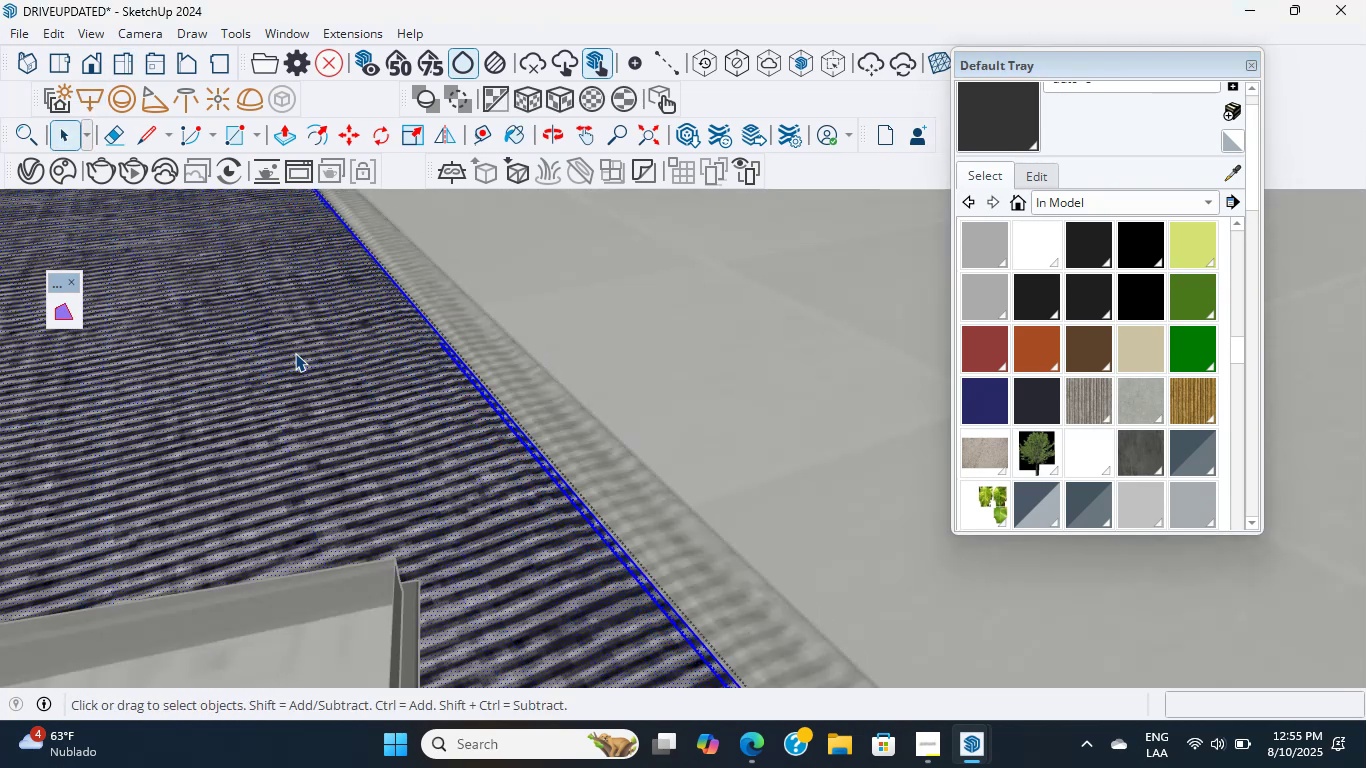 
triple_click([295, 353])
 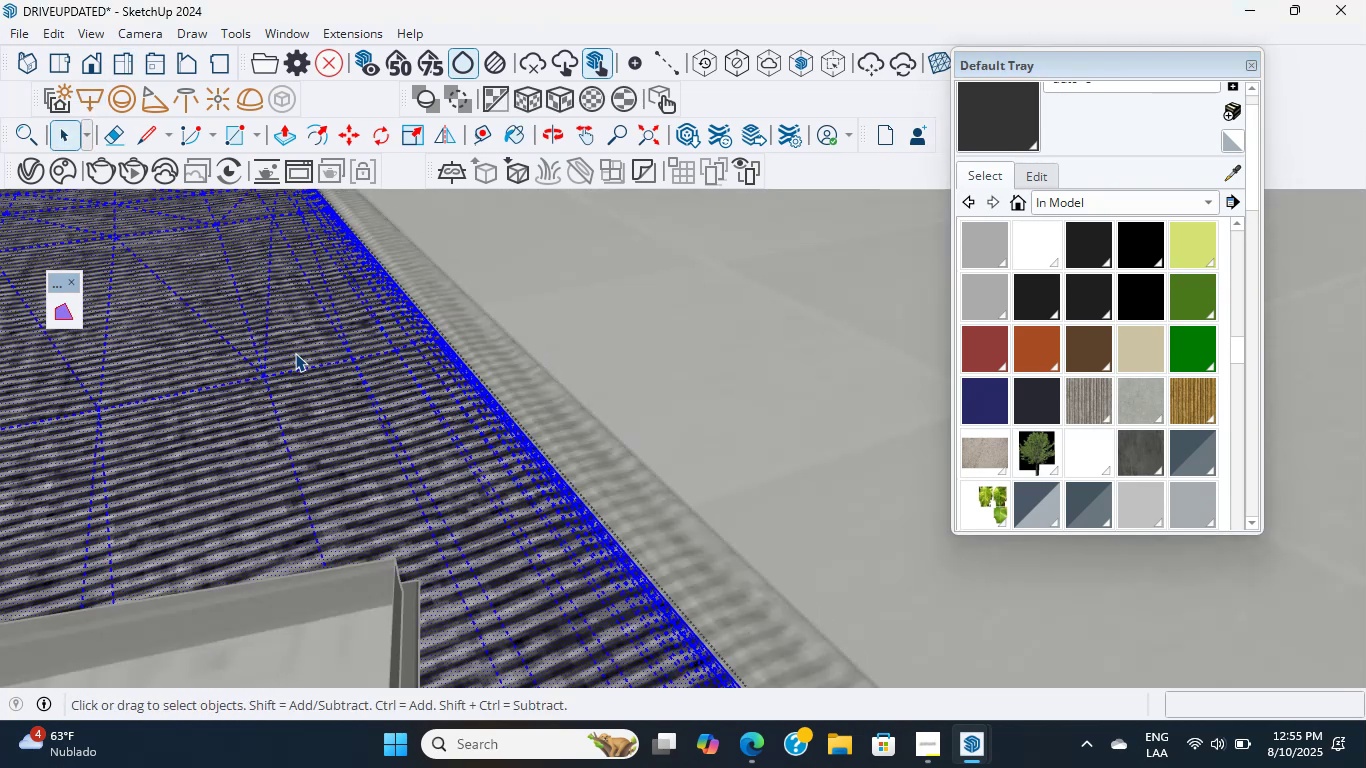 
triple_click([295, 353])
 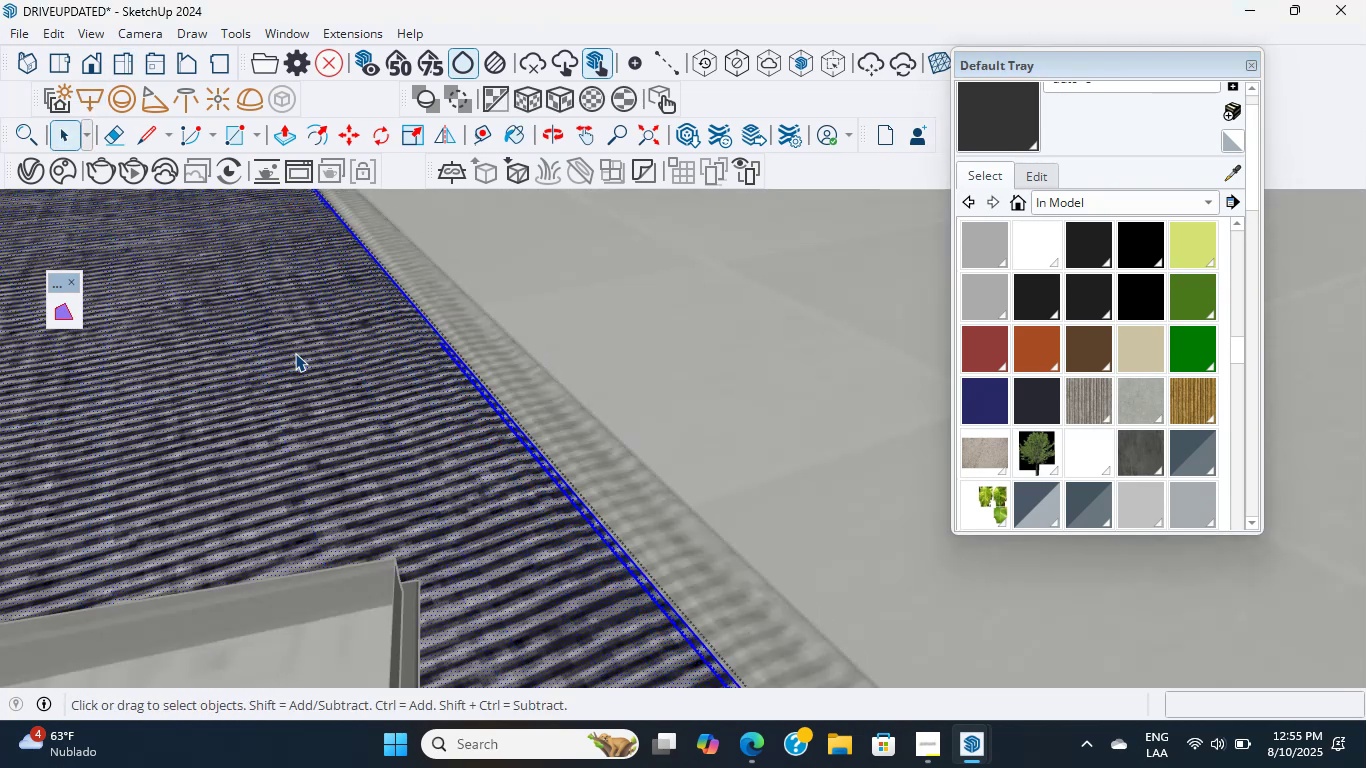 
triple_click([295, 353])
 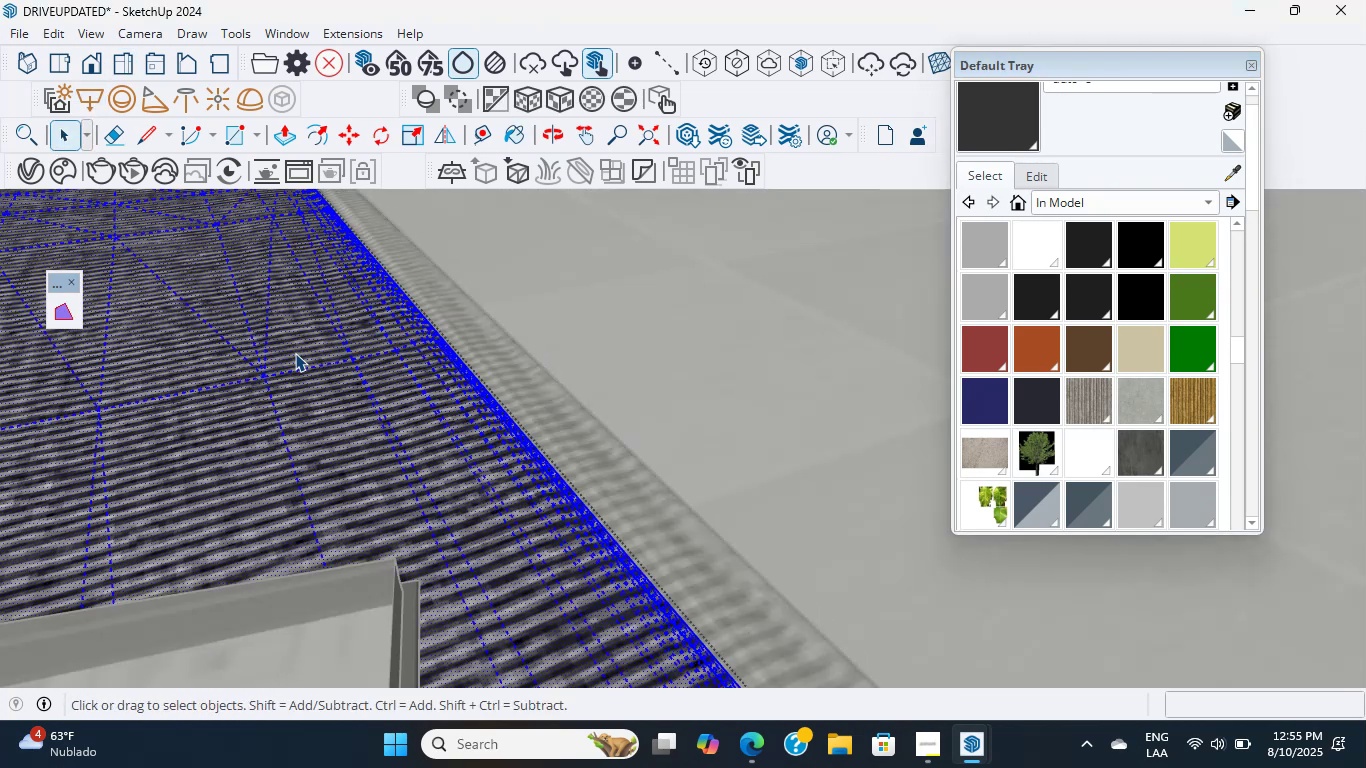 
scroll: coordinate [297, 339], scroll_direction: up, amount: 12.0
 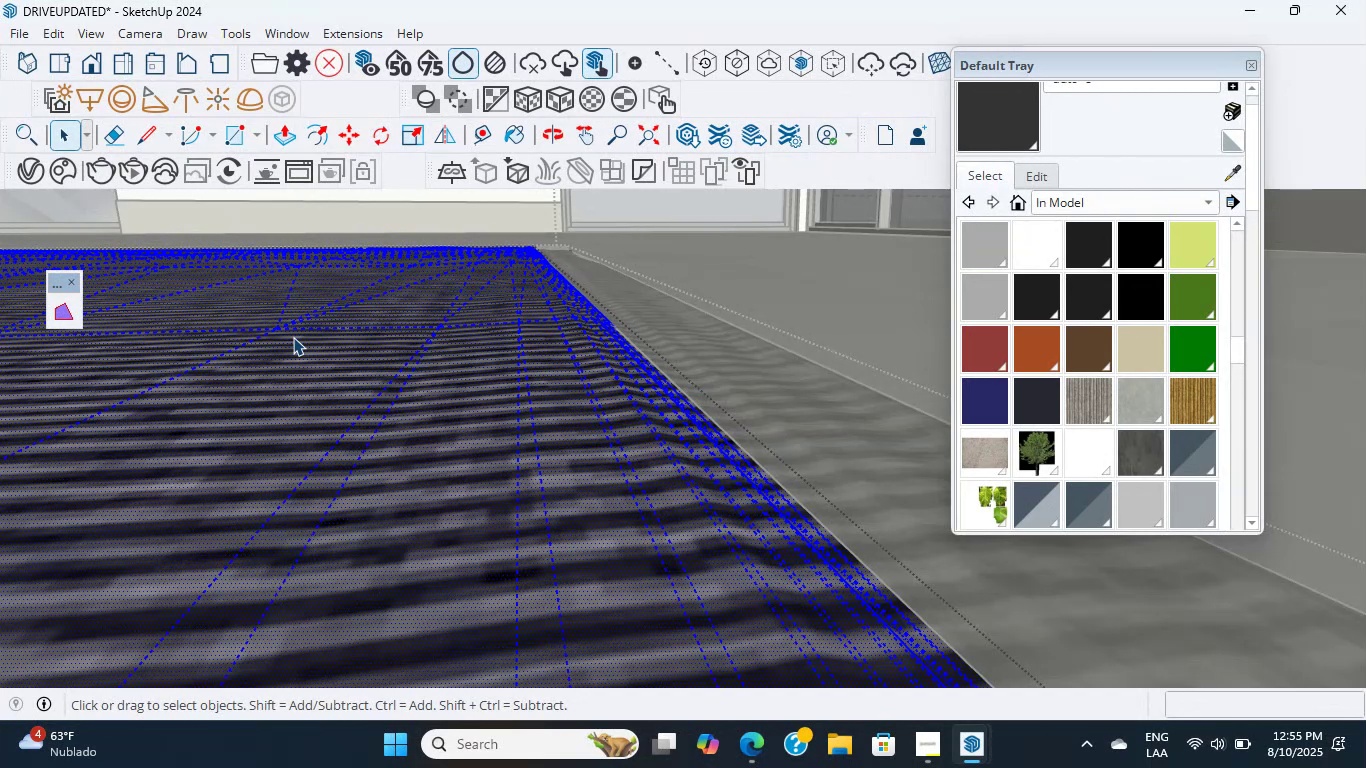 
wait(37.56)
 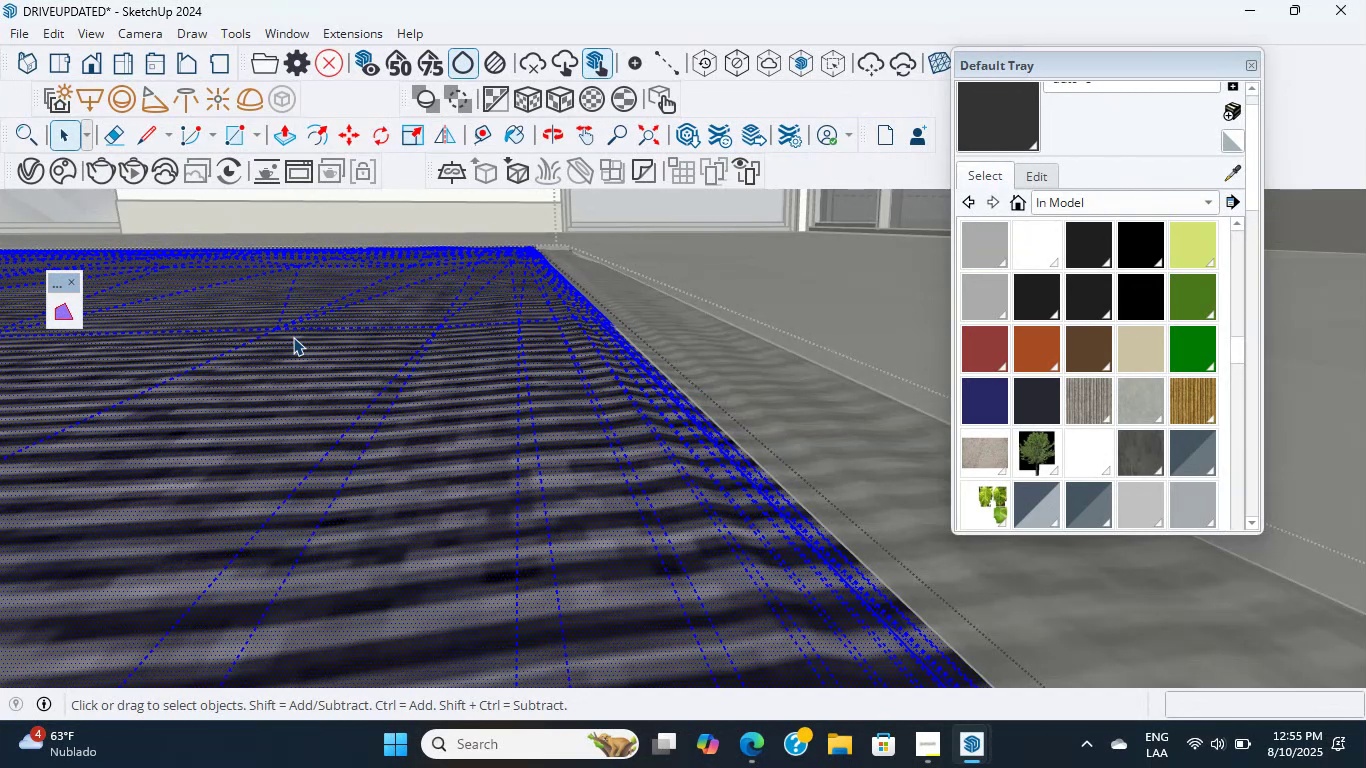 
scroll: coordinate [561, 388], scroll_direction: up, amount: 10.0
 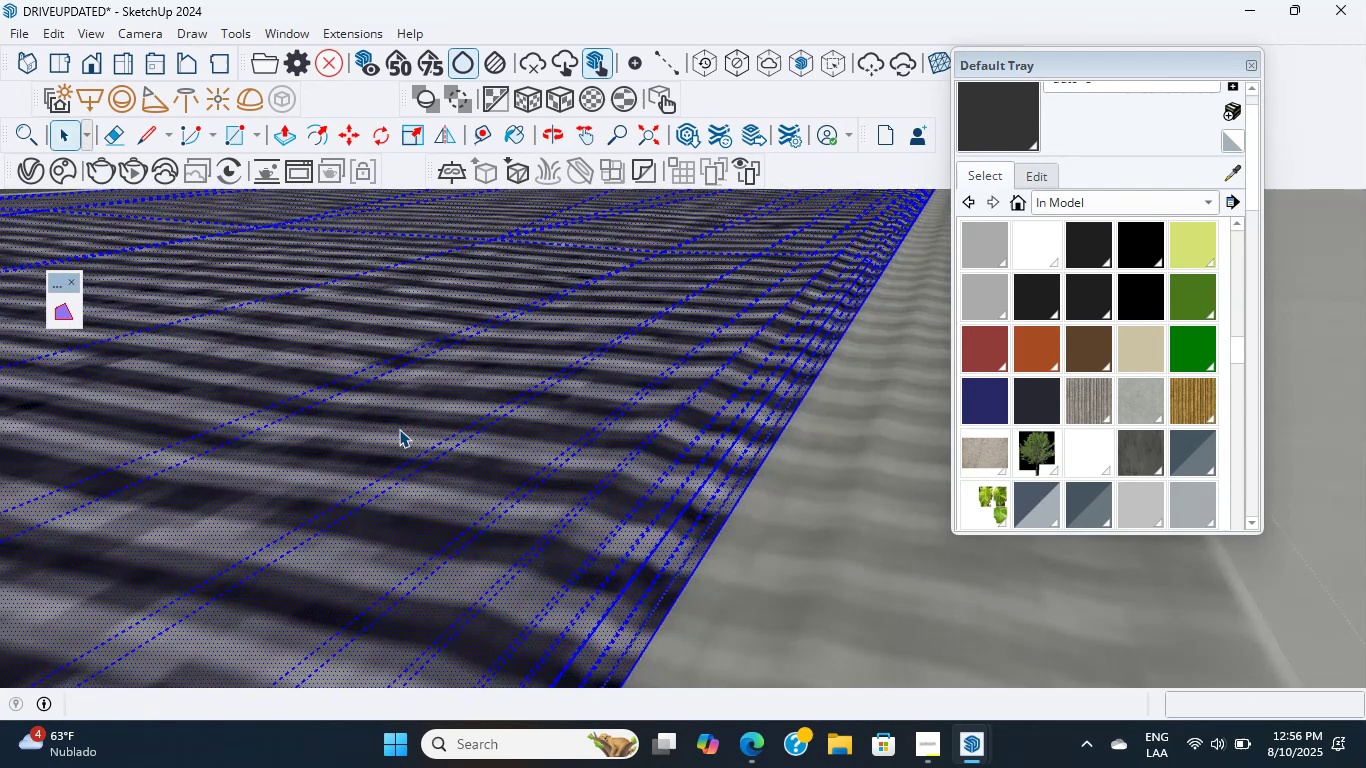 
wait(6.66)
 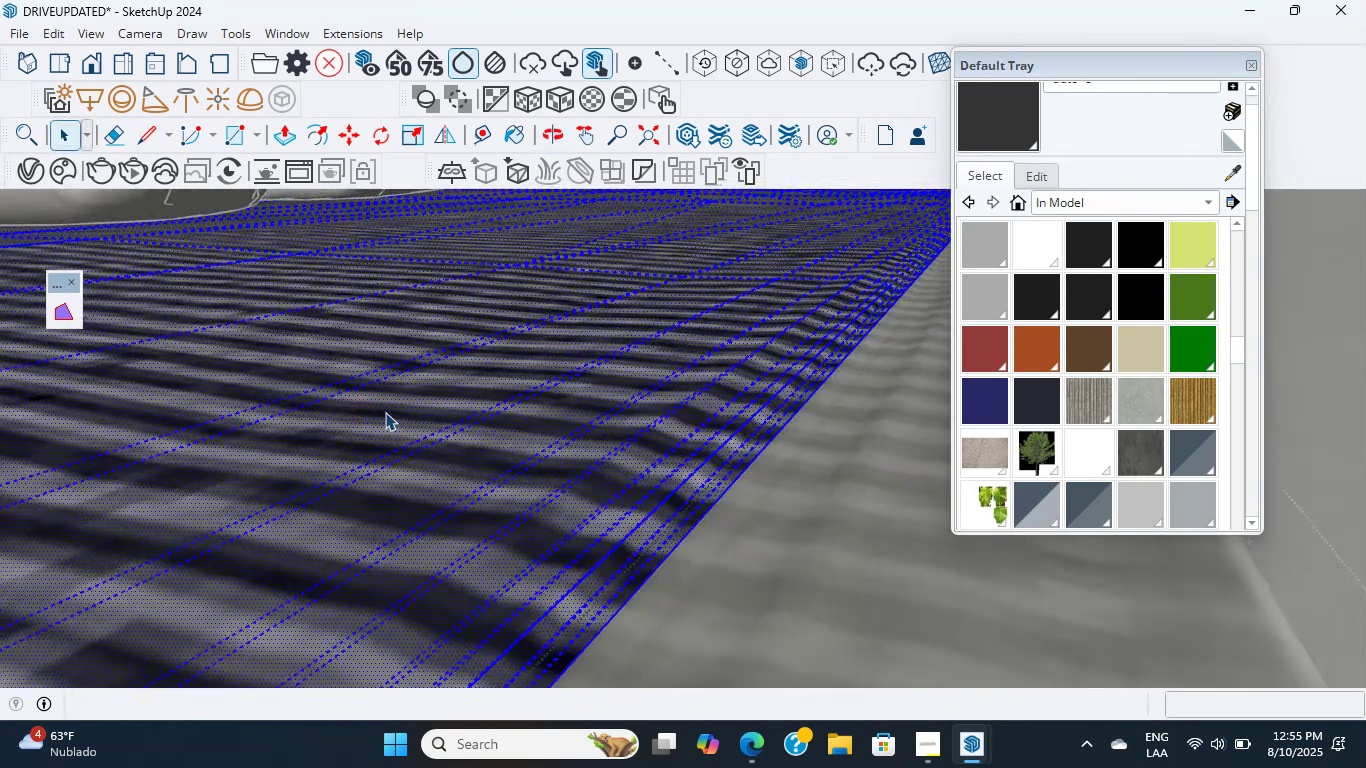 
scroll: coordinate [373, 387], scroll_direction: up, amount: 1.0
 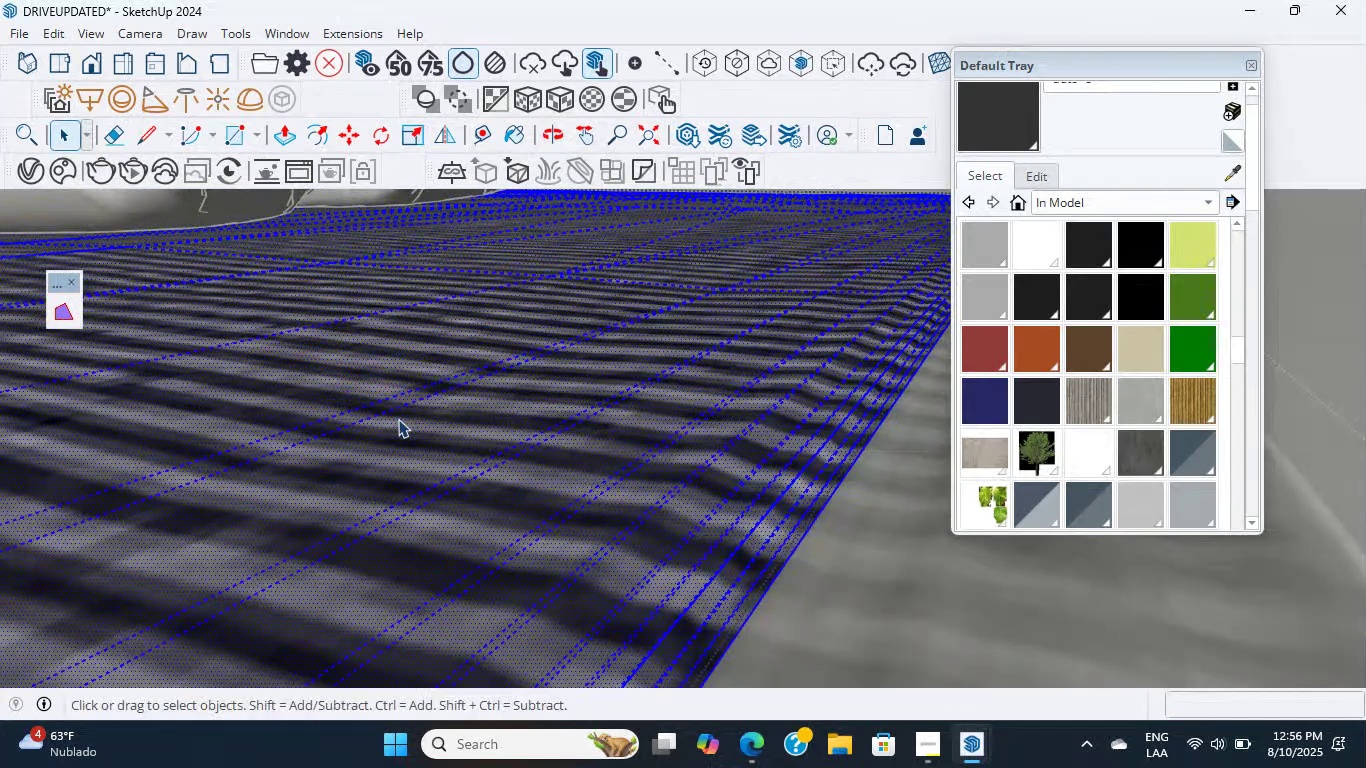 
middle_click([398, 419])
 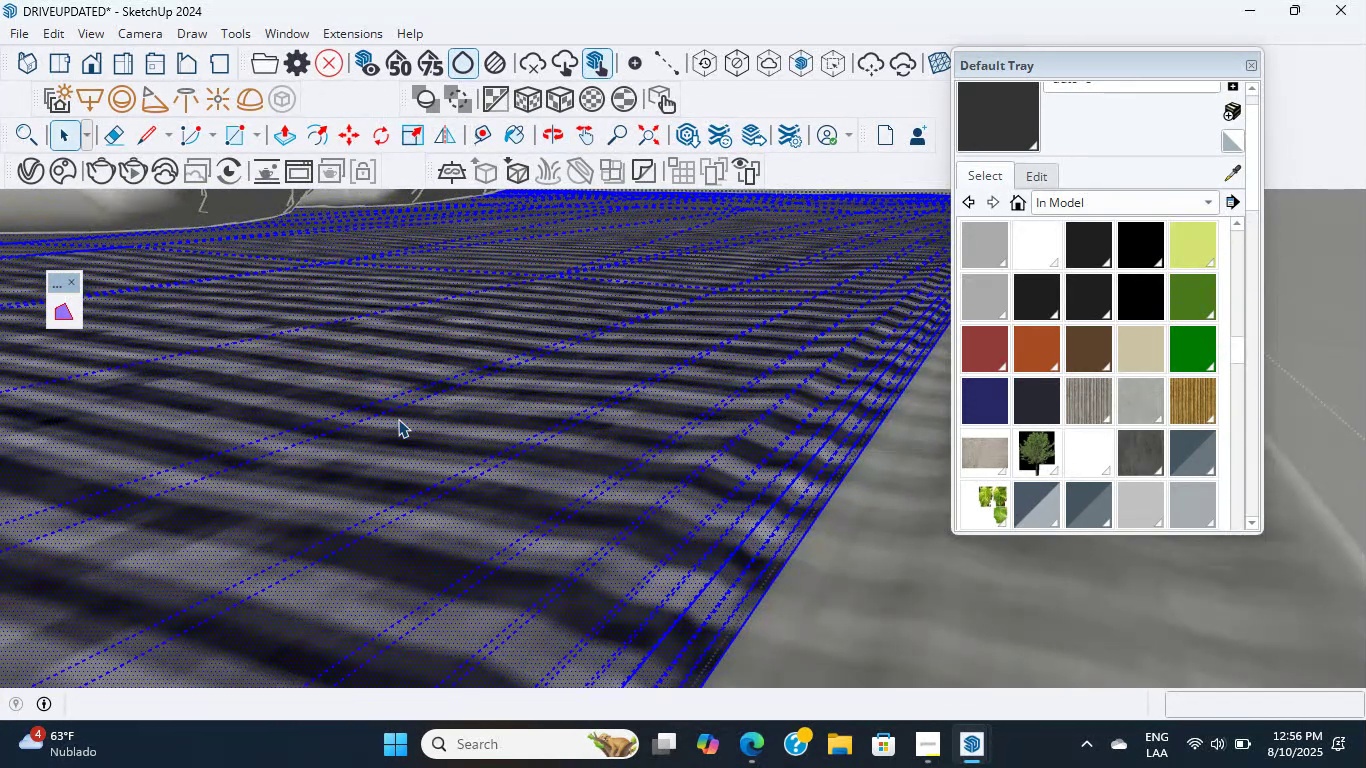 
scroll: coordinate [449, 372], scroll_direction: down, amount: 9.0
 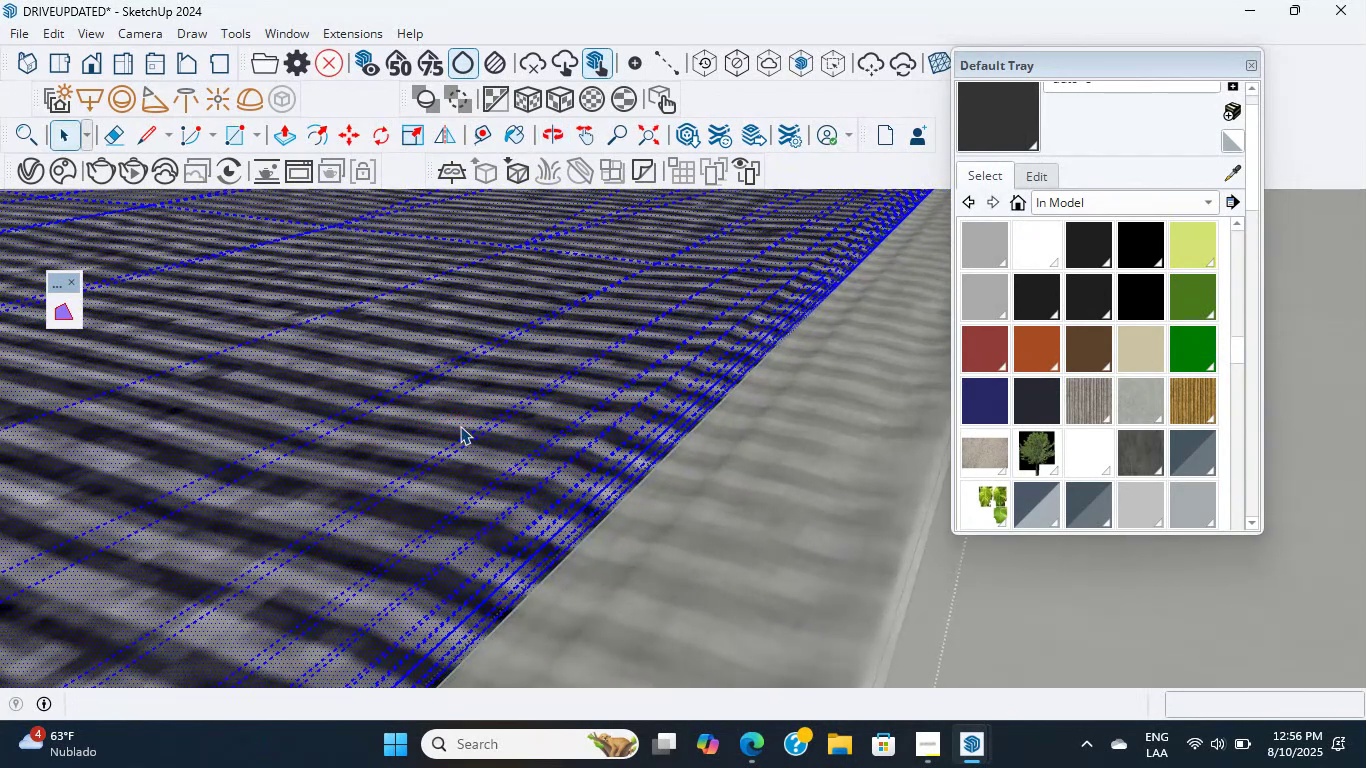 
wait(7.33)
 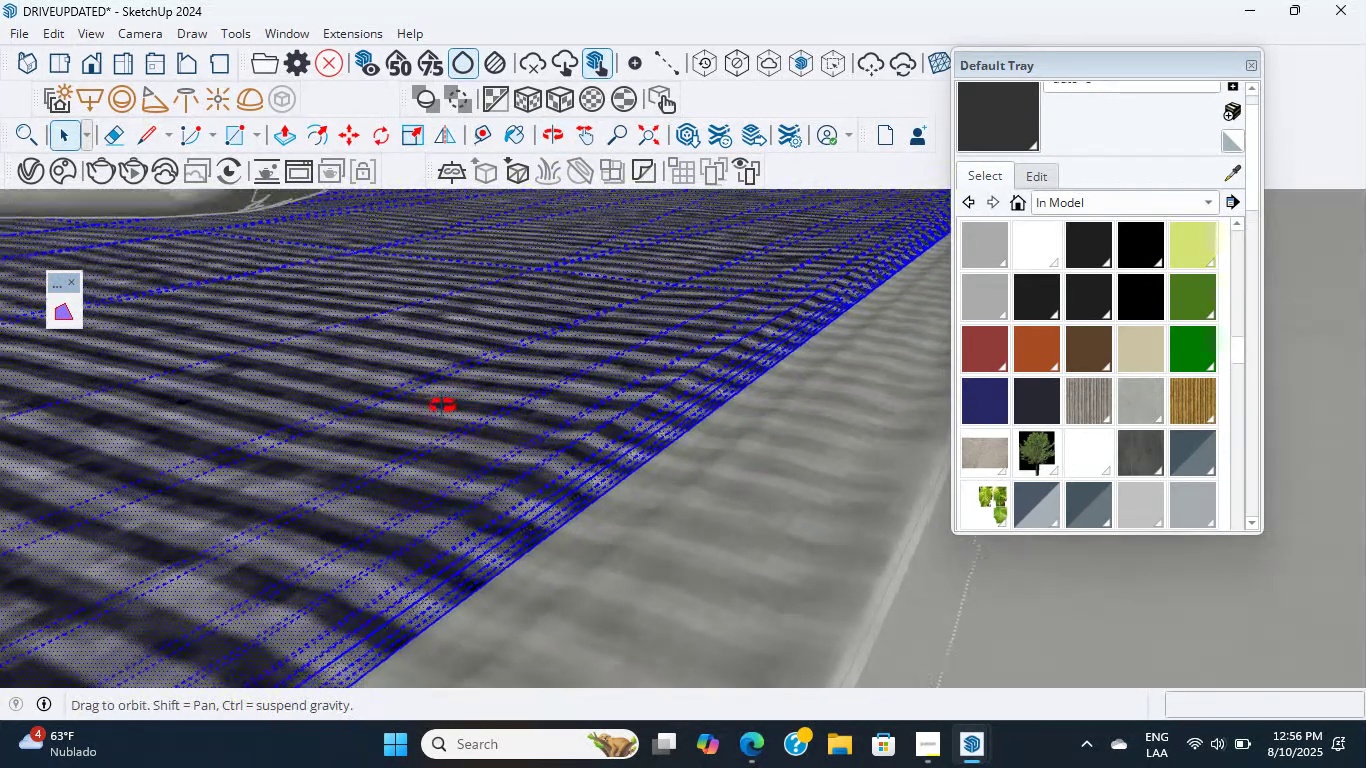 
scroll: coordinate [499, 277], scroll_direction: down, amount: 33.0
 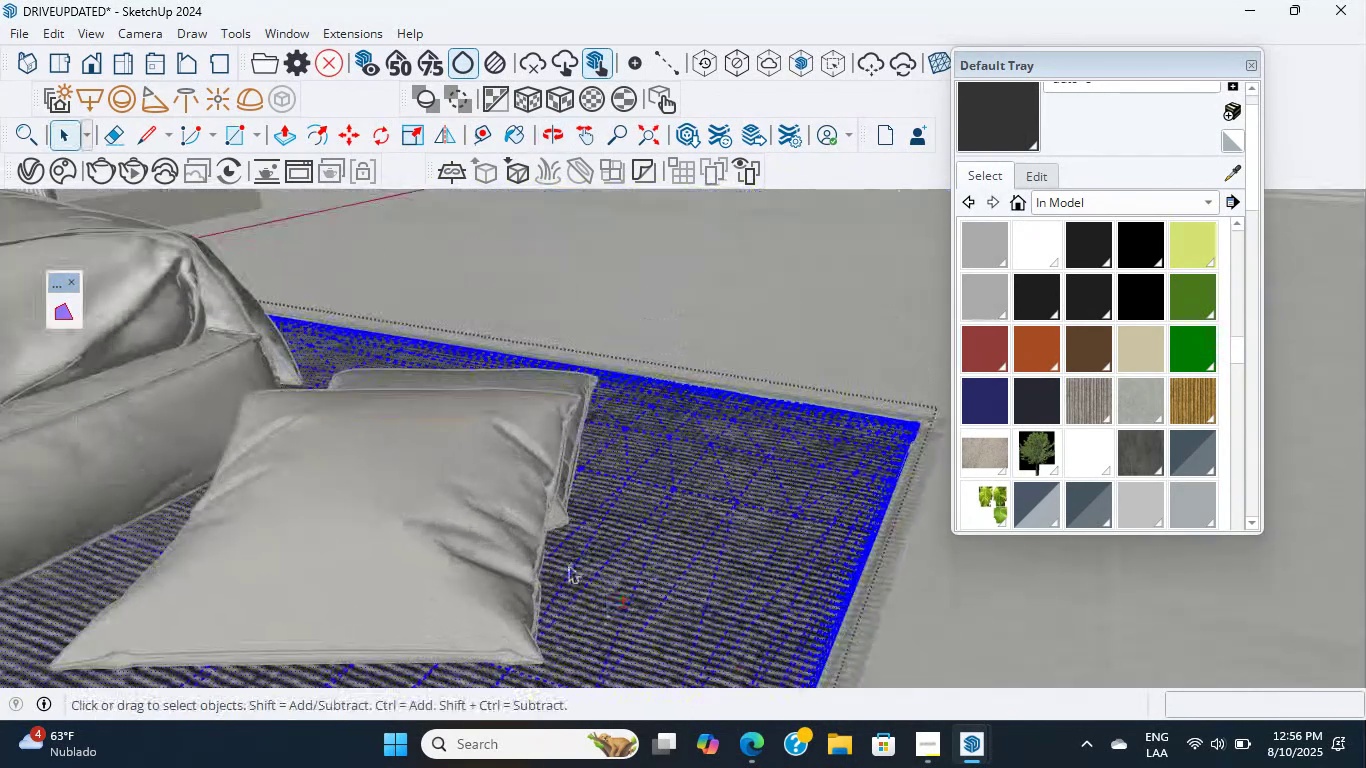 
hold_key(key=ShiftLeft, duration=0.63)
 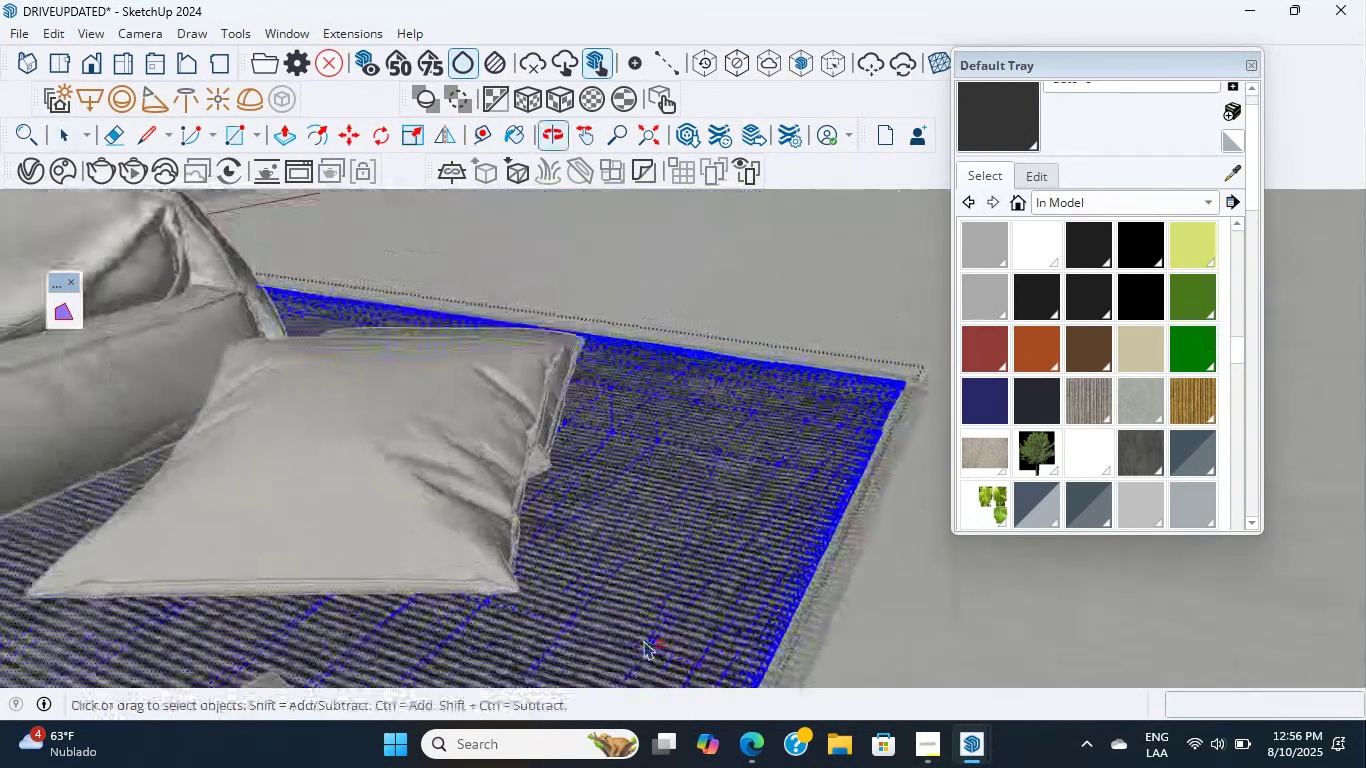 
scroll: coordinate [427, 413], scroll_direction: up, amount: 4.0
 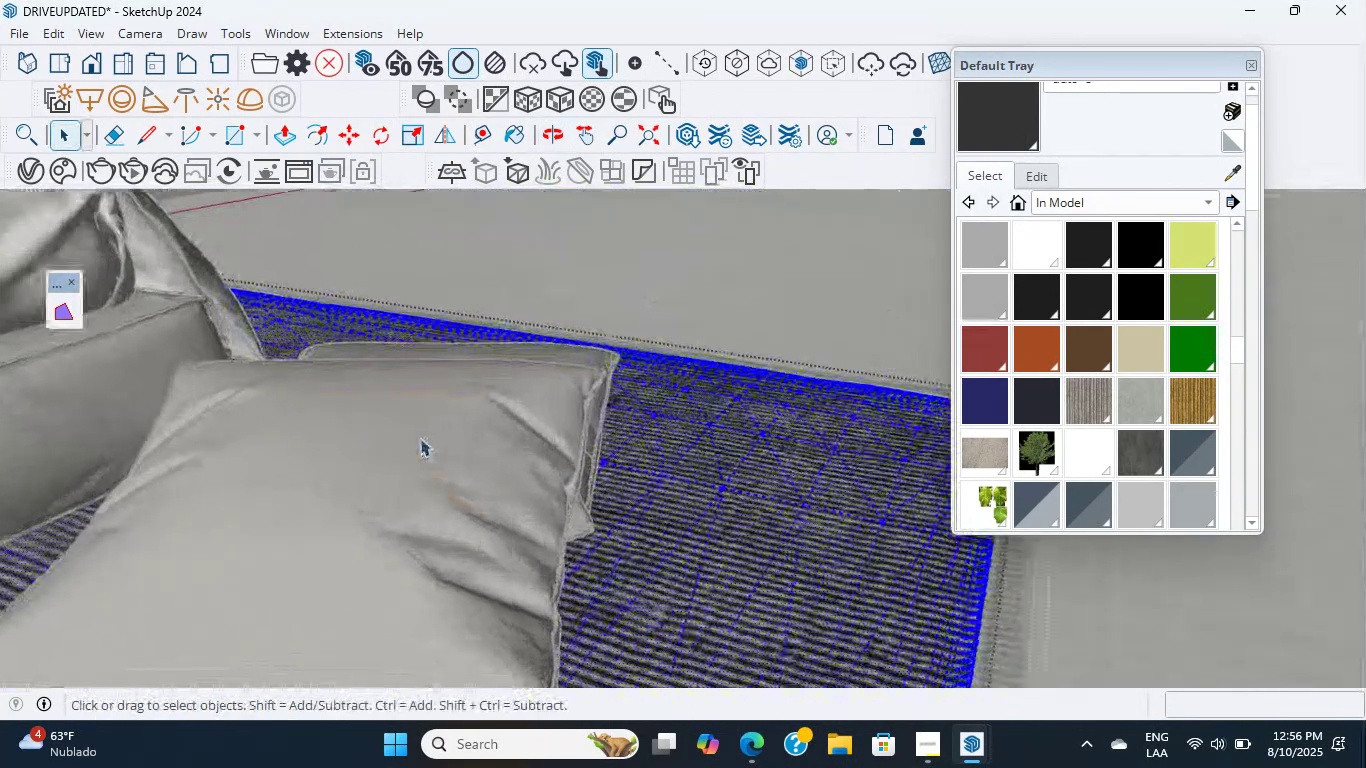 
hold_key(key=ShiftLeft, duration=0.4)
 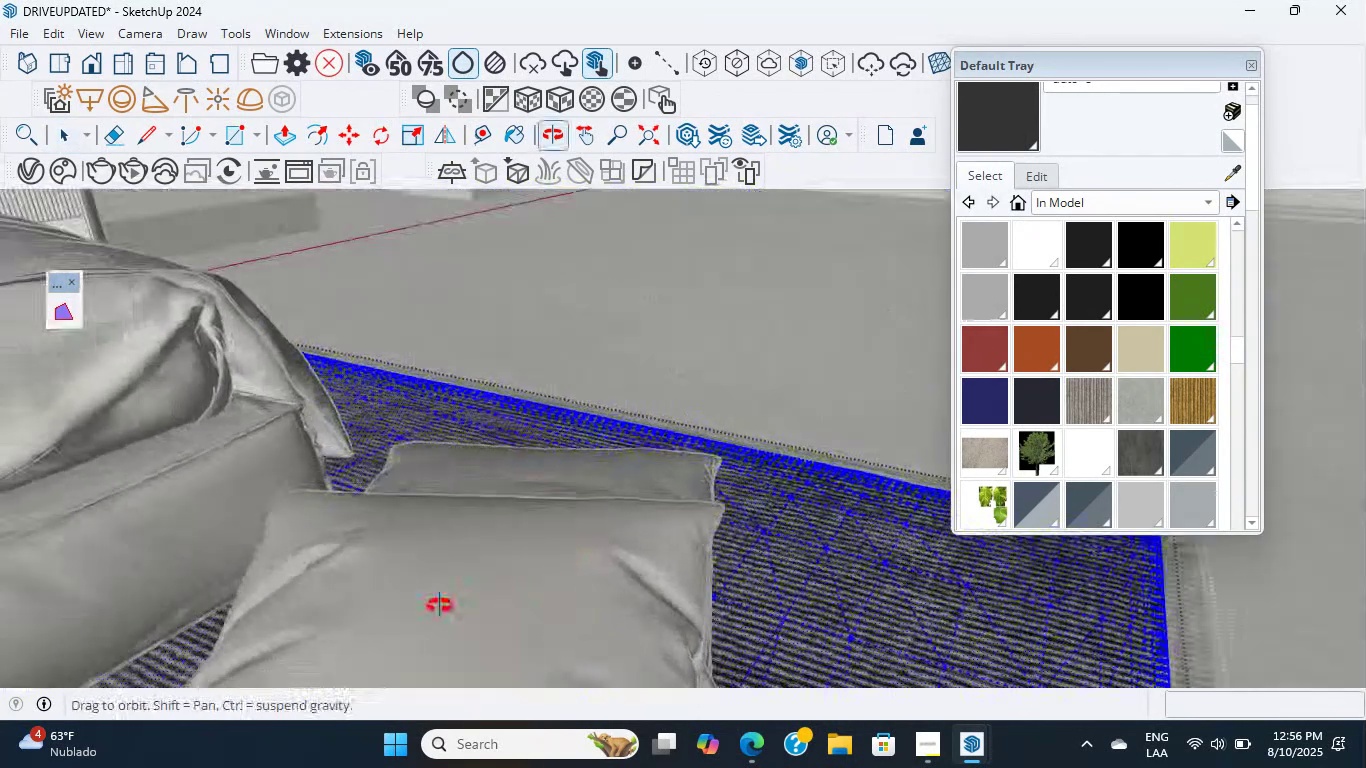 
hold_key(key=ShiftLeft, duration=0.52)
 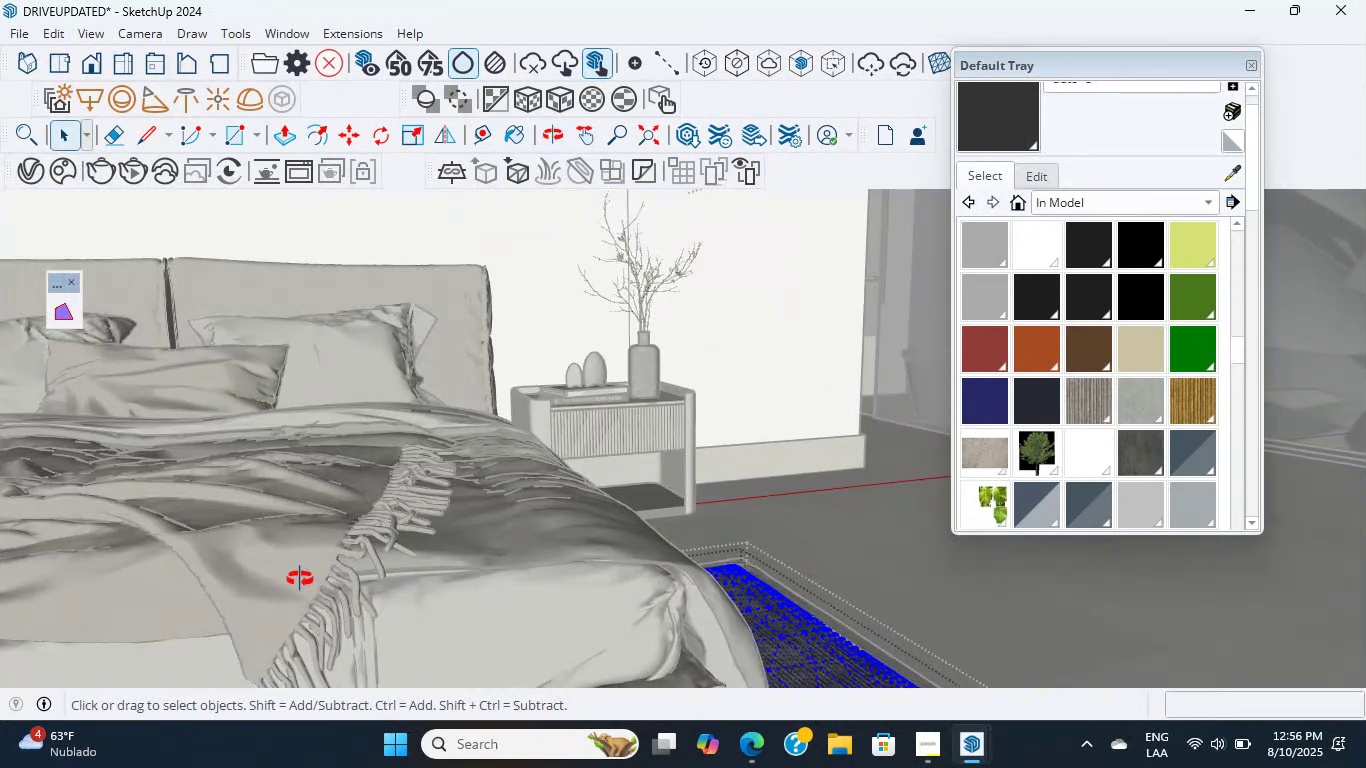 
scroll: coordinate [343, 478], scroll_direction: up, amount: 6.0
 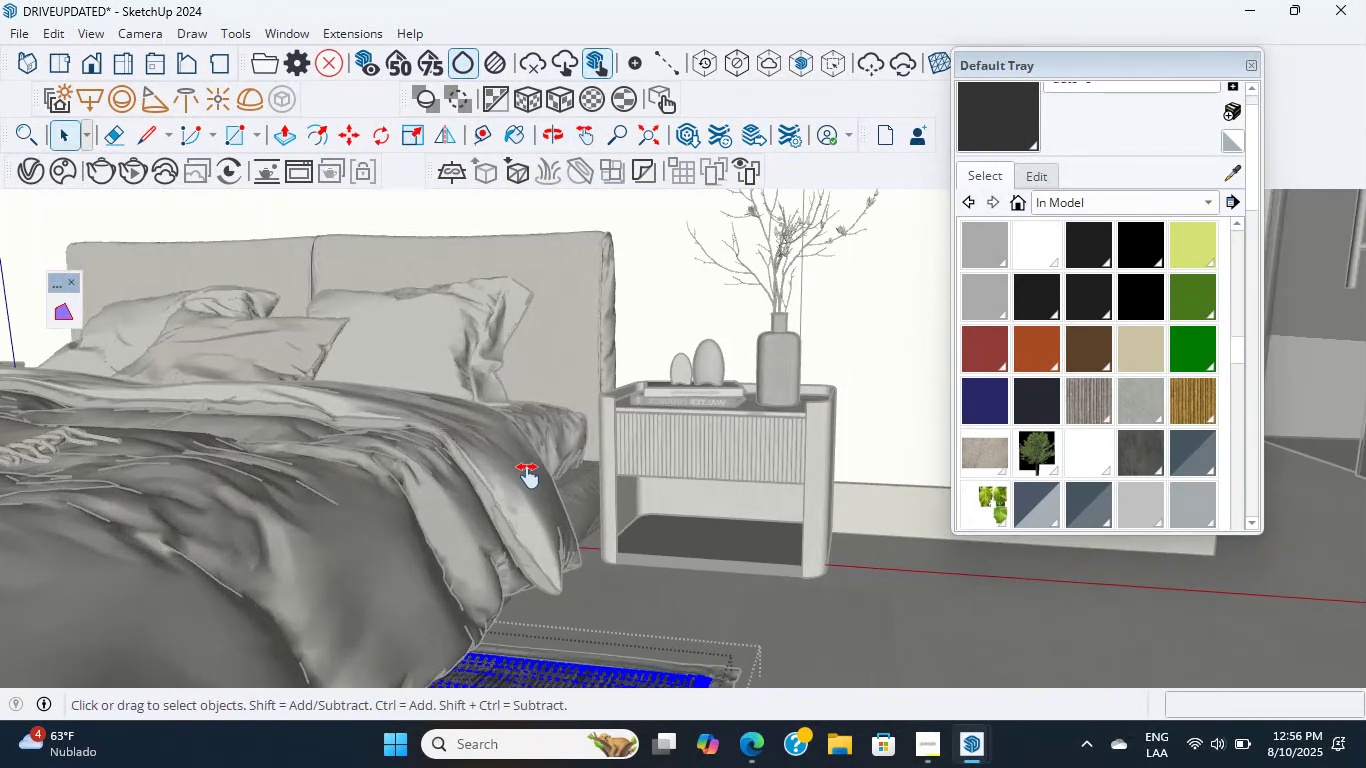 
hold_key(key=ShiftLeft, duration=1.36)
 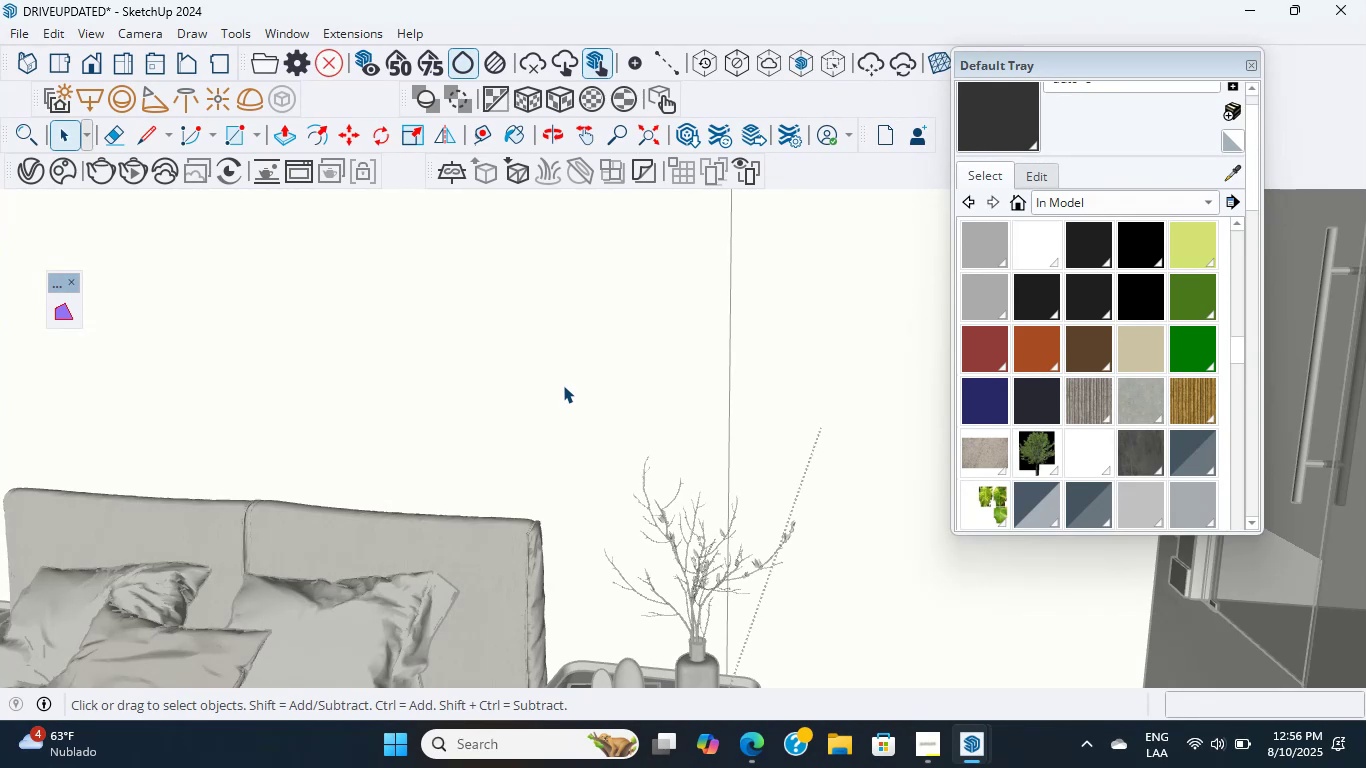 
scroll: coordinate [563, 385], scroll_direction: up, amount: 1.0
 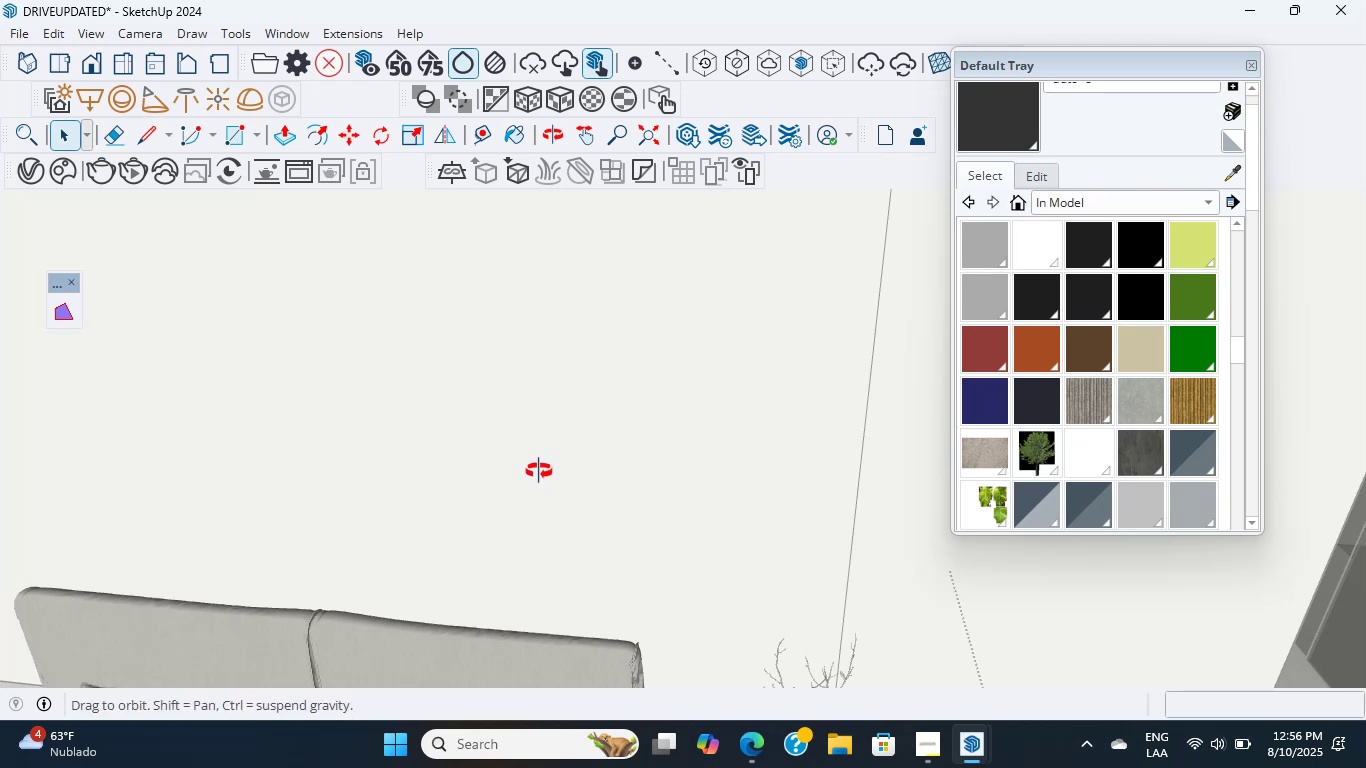 
wait(25.26)
 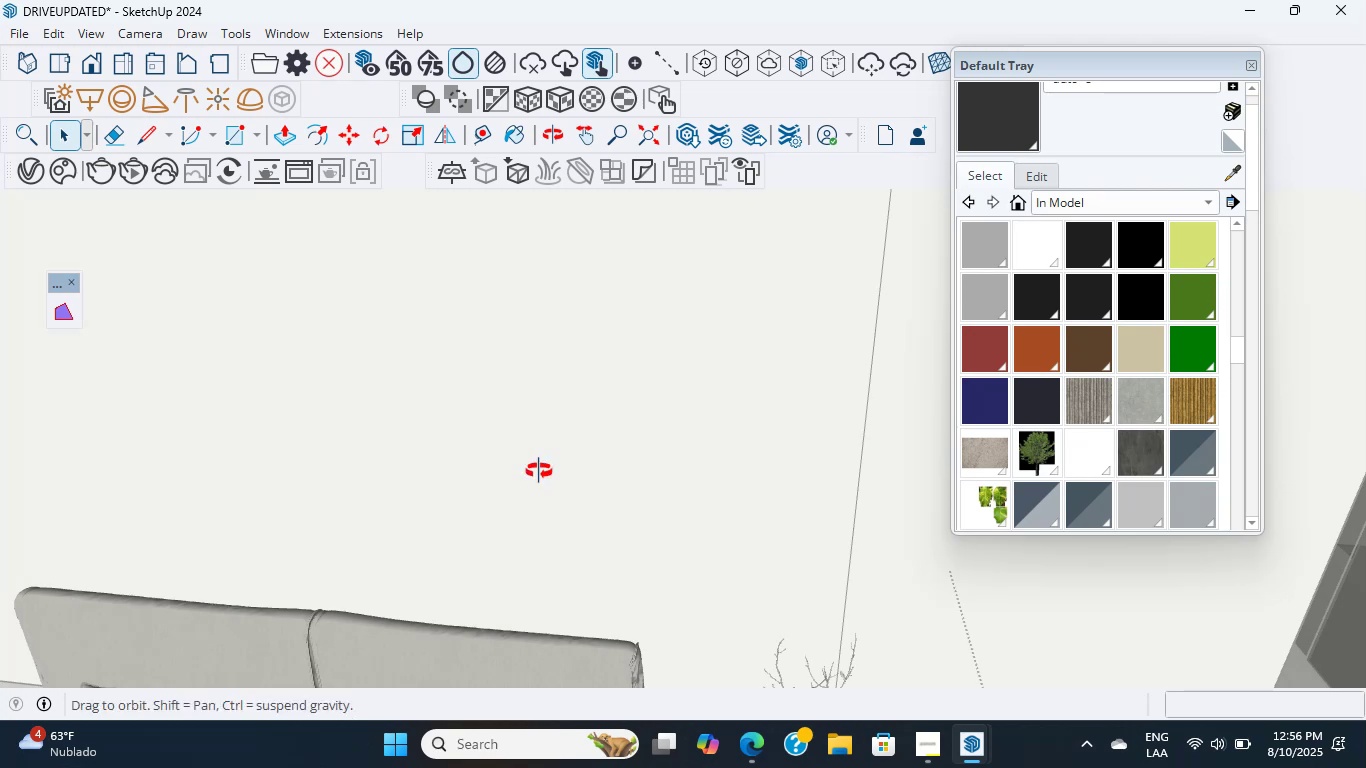 
scroll: coordinate [543, 474], scroll_direction: up, amount: 1.0
 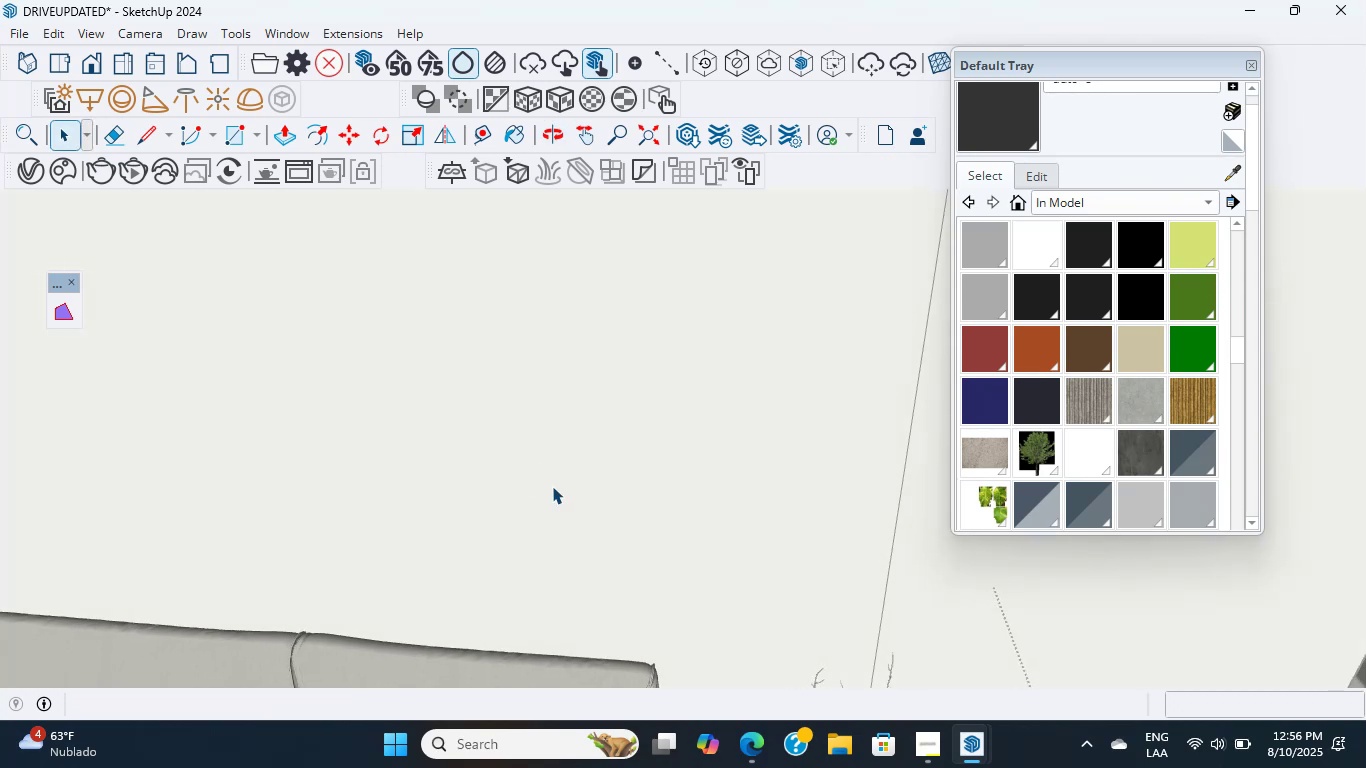 
wait(7.63)
 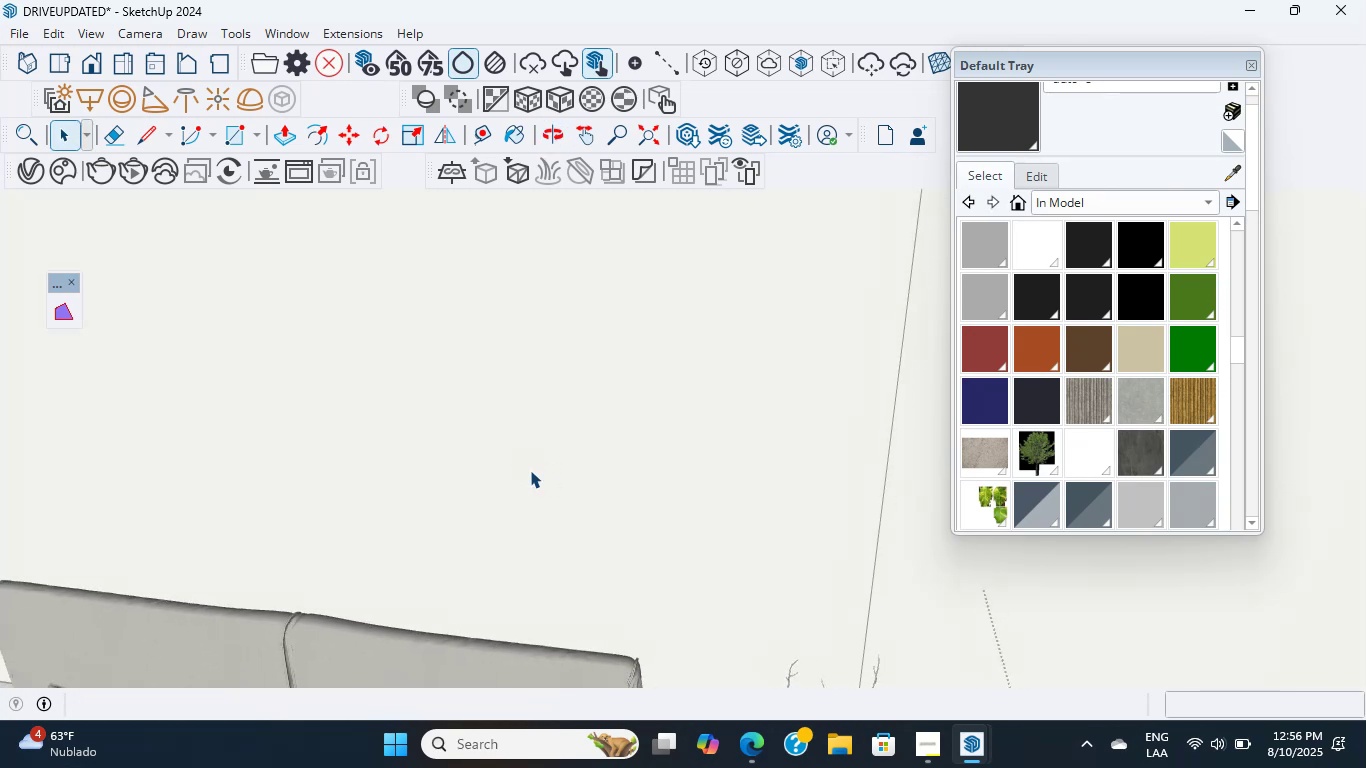 
scroll: coordinate [558, 558], scroll_direction: down, amount: 3.0
 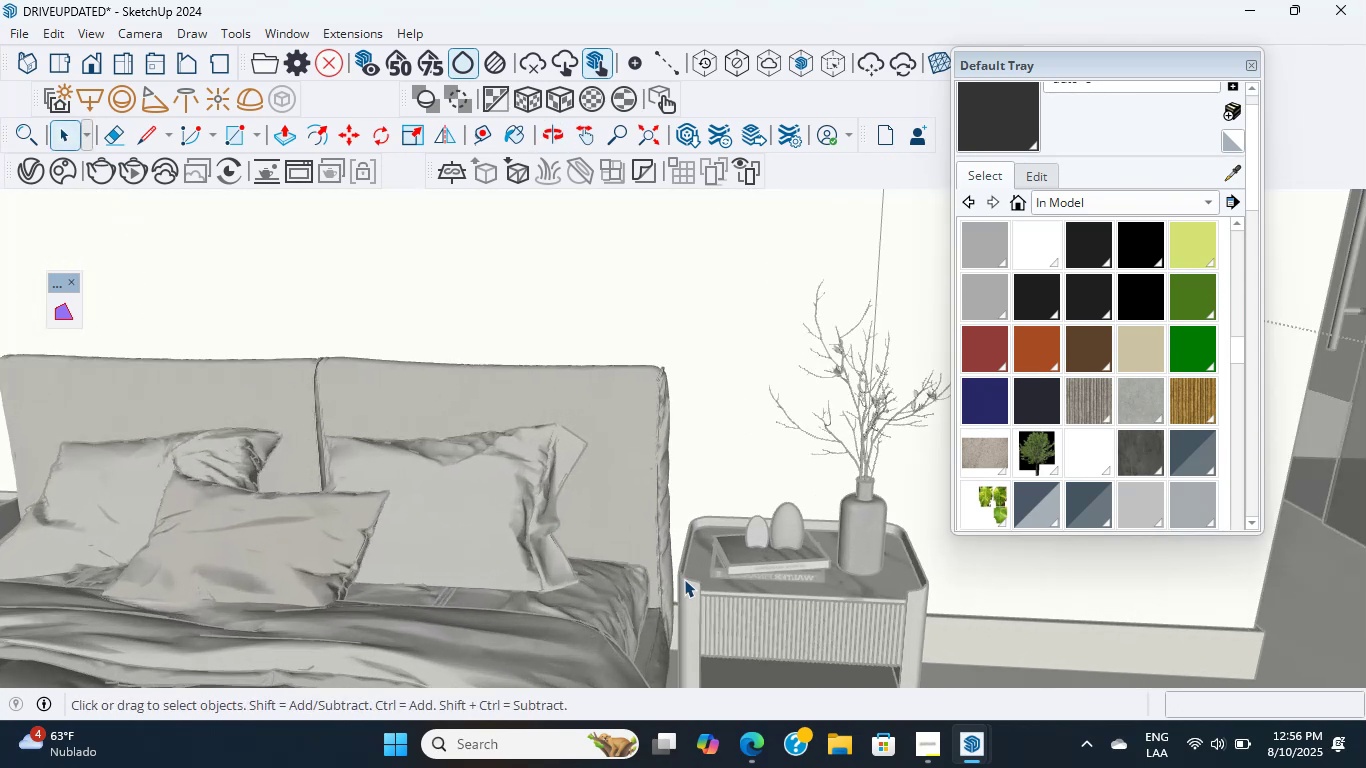 
double_click([765, 624])
 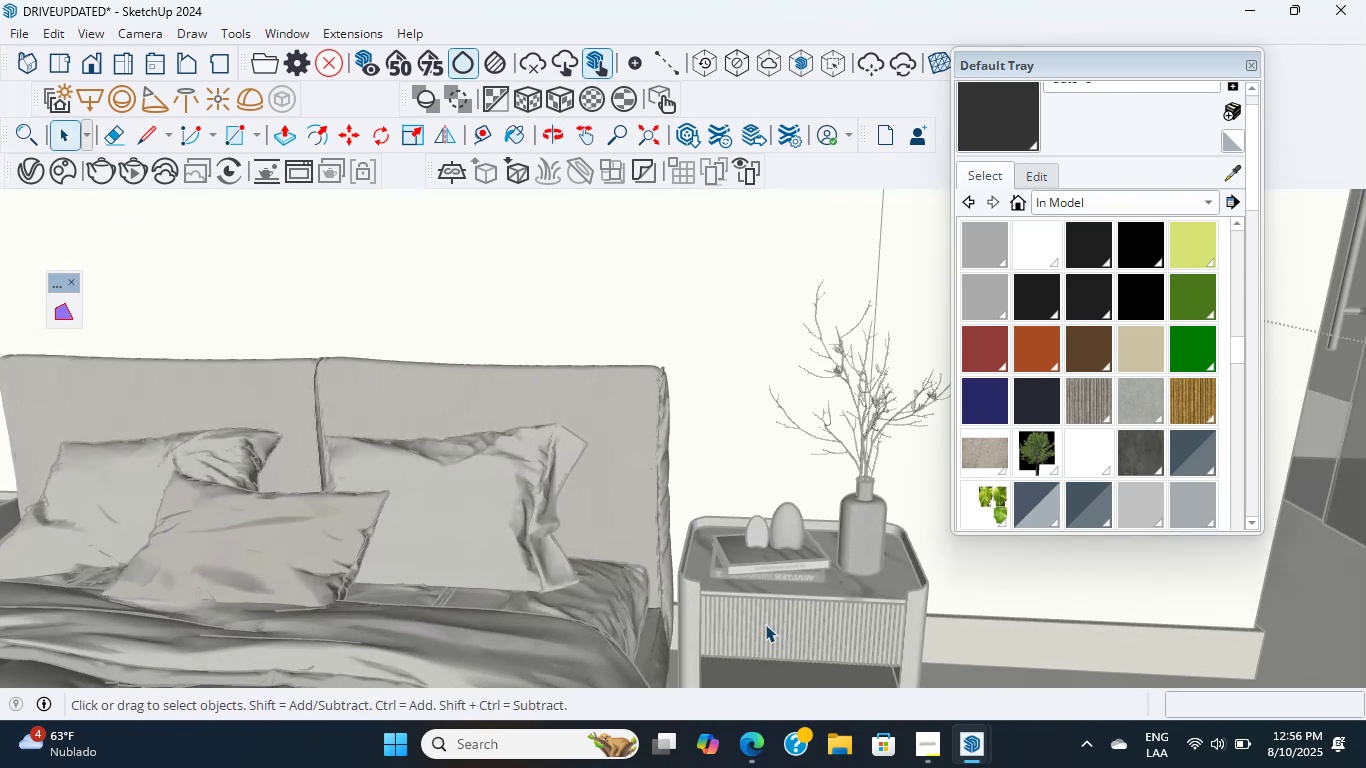 
triple_click([765, 624])
 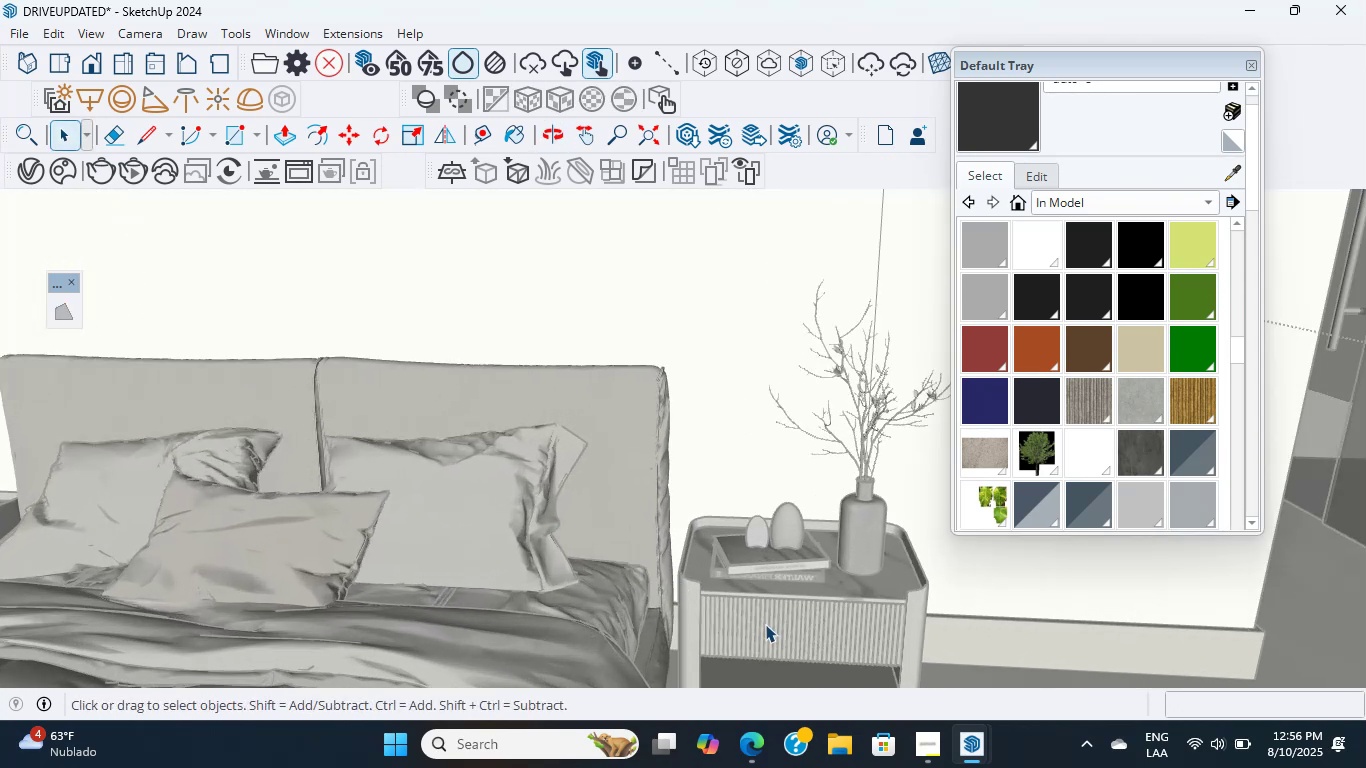 
scroll: coordinate [837, 635], scroll_direction: up, amount: 12.0
 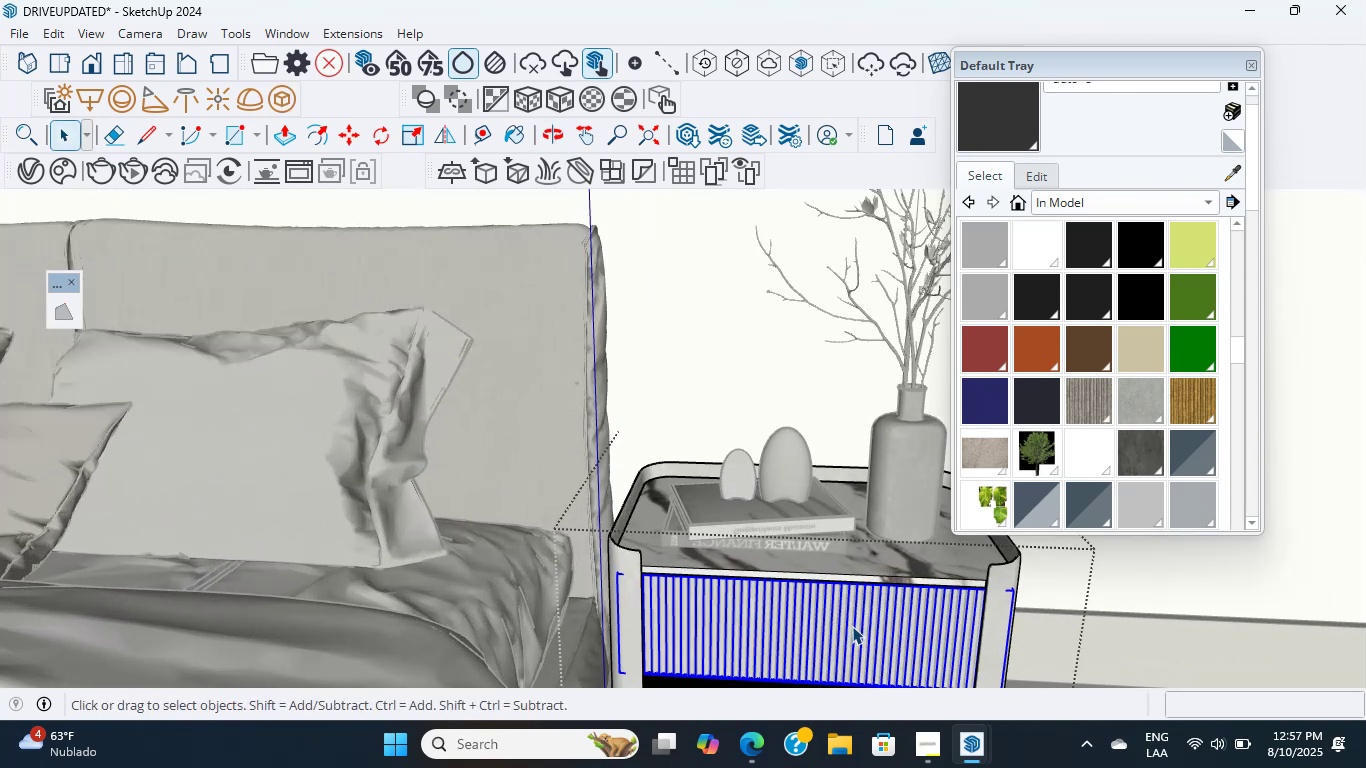 
double_click([852, 626])
 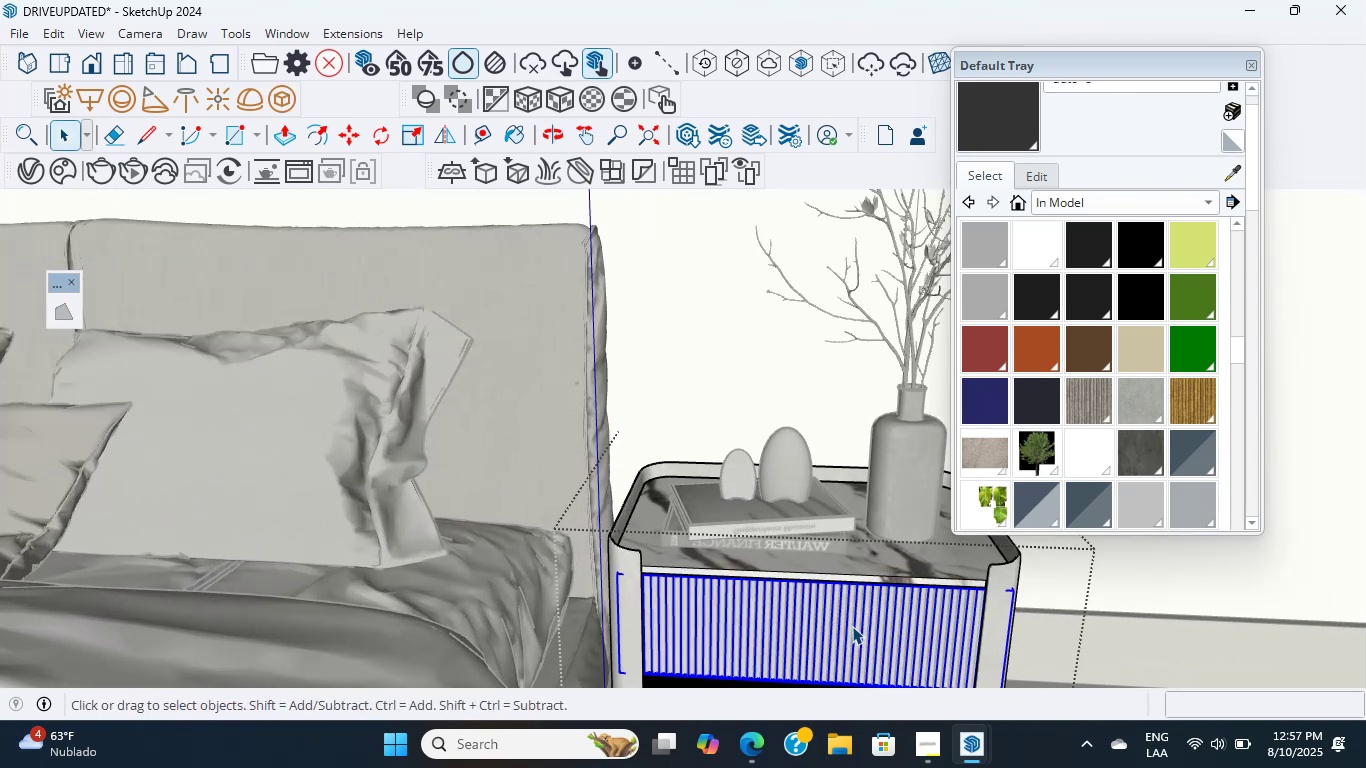 
scroll: coordinate [730, 489], scroll_direction: up, amount: 62.0
 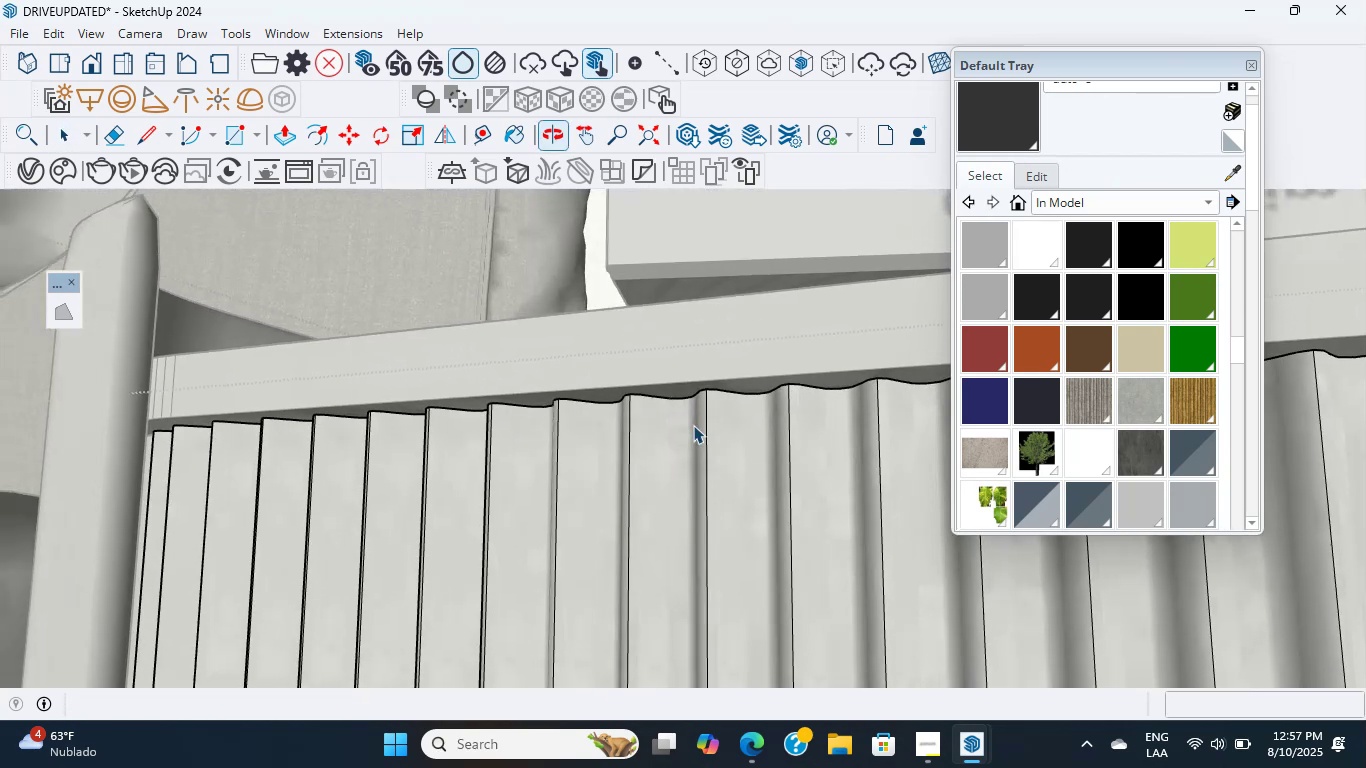 
triple_click([684, 435])
 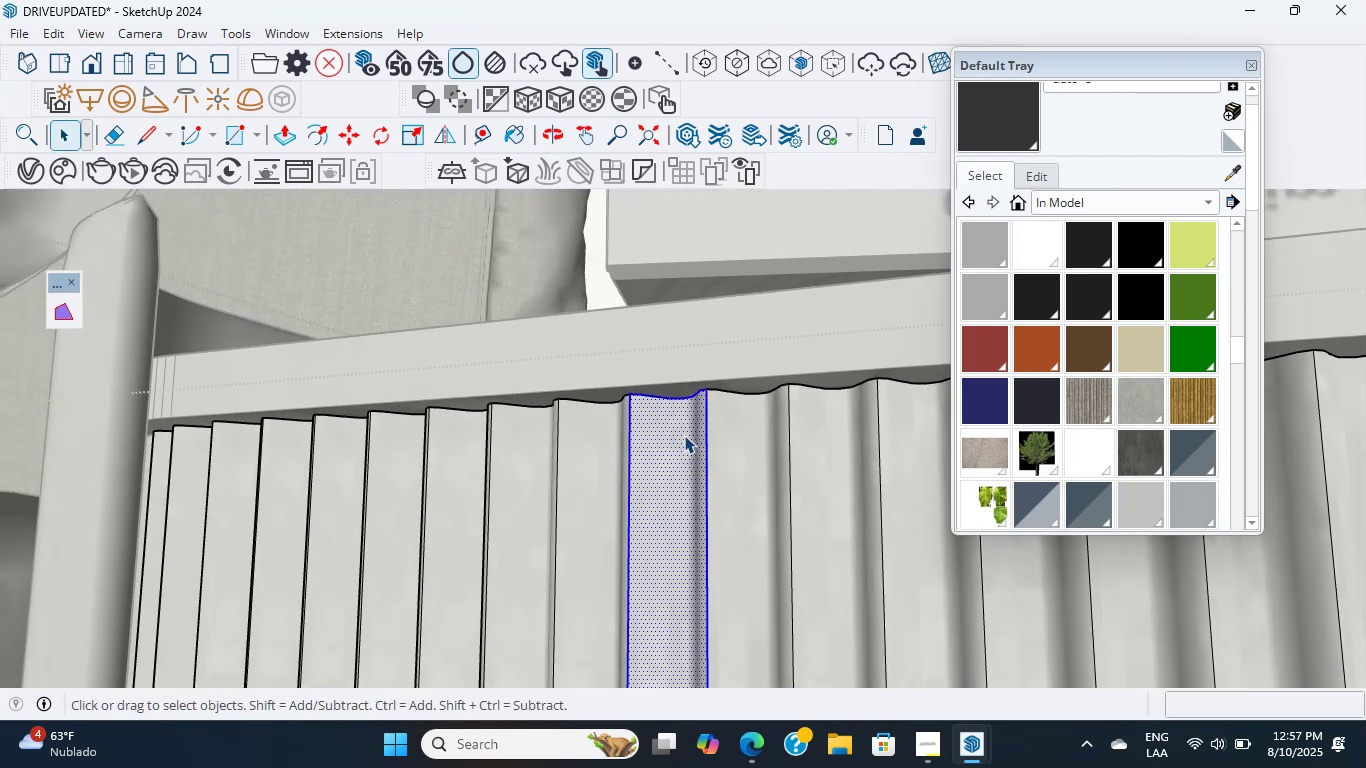 
triple_click([684, 435])
 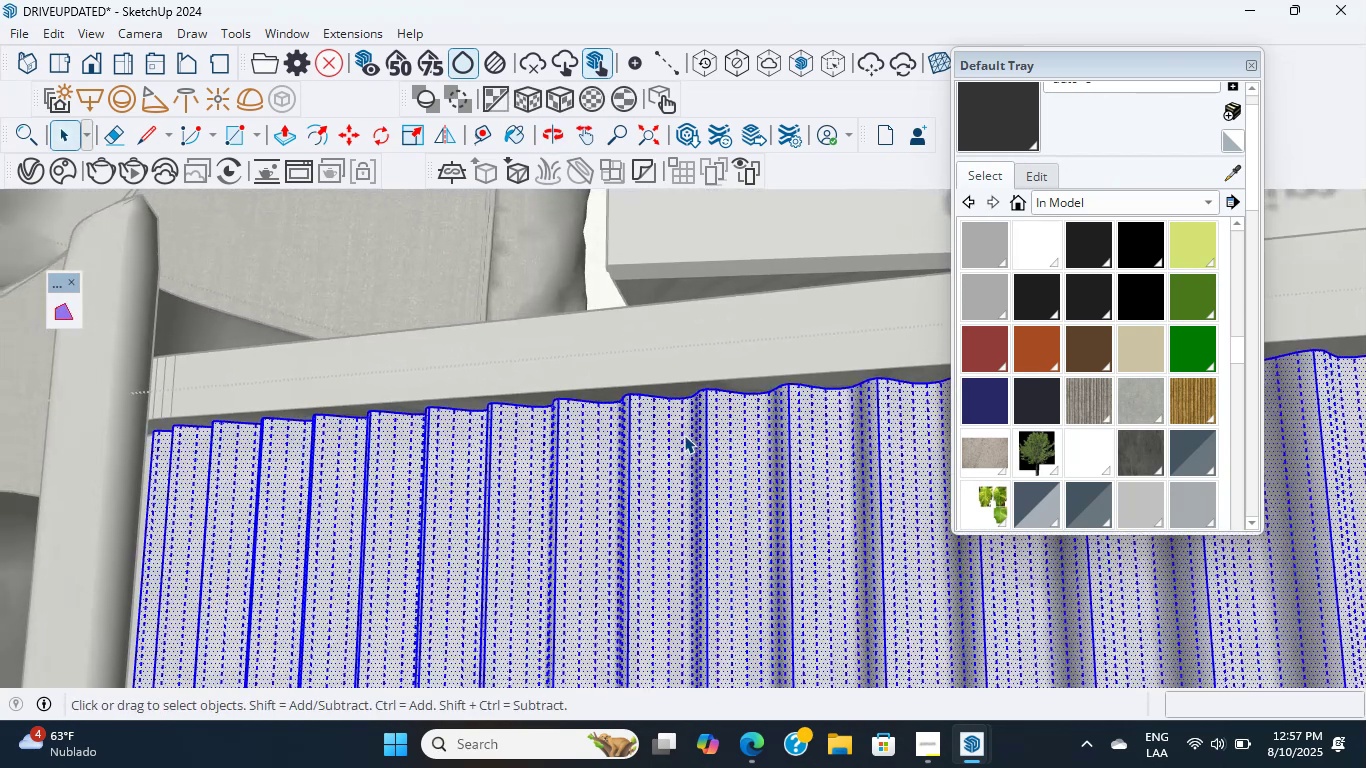 
triple_click([684, 435])
 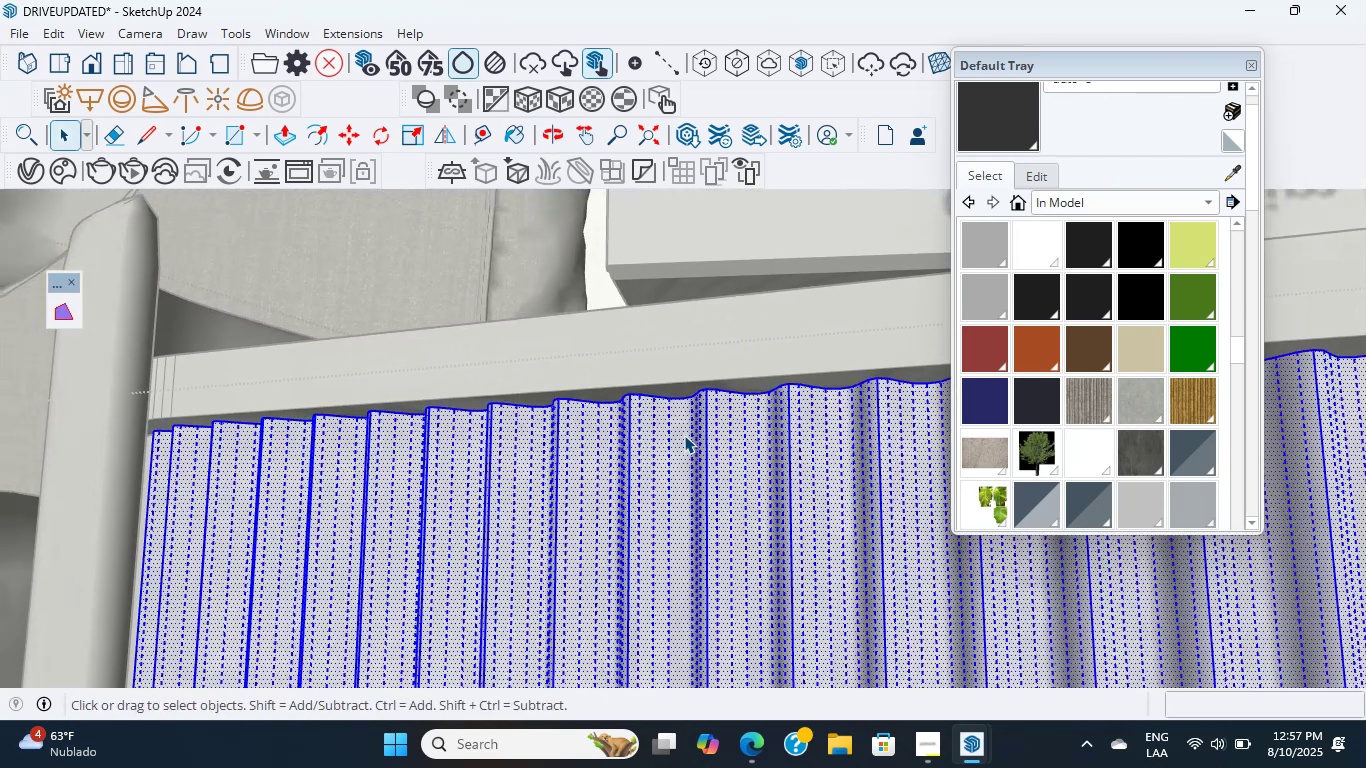 
triple_click([684, 435])
 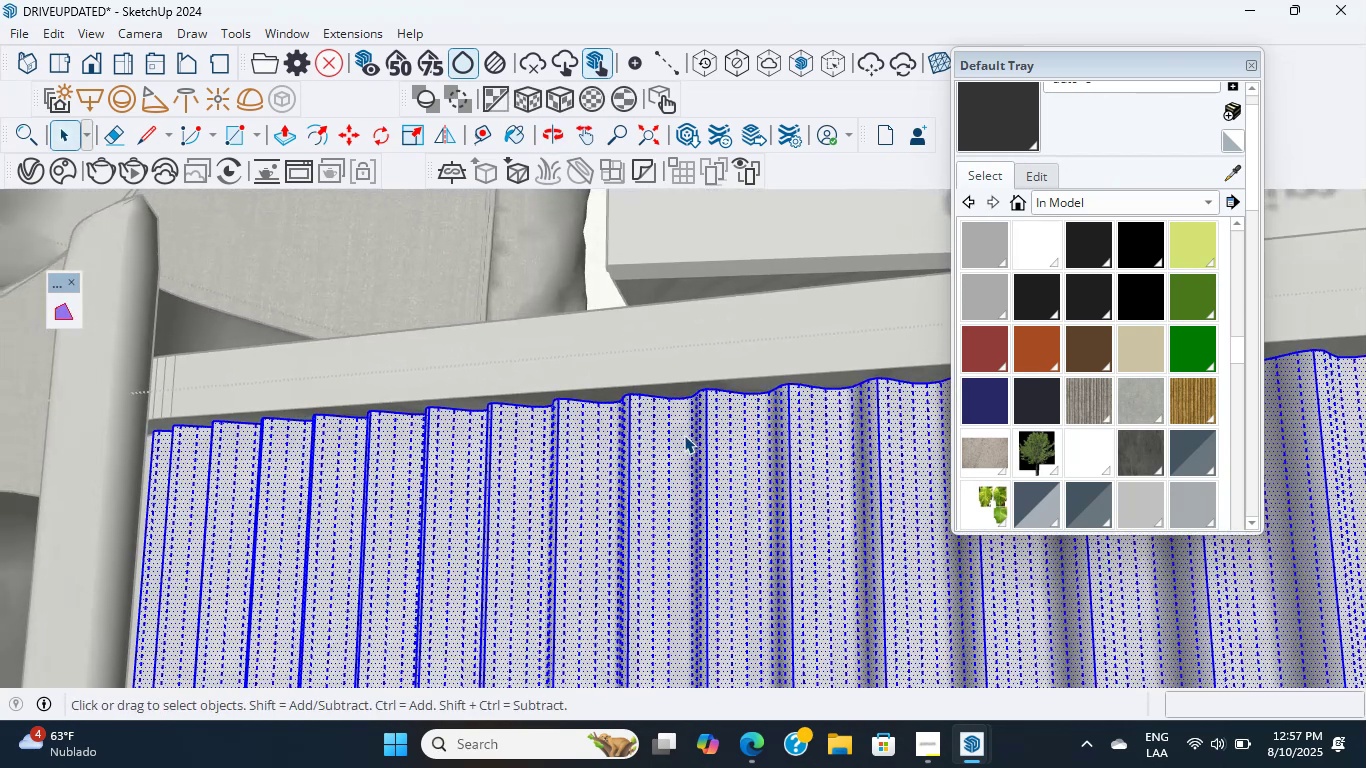 
triple_click([684, 435])
 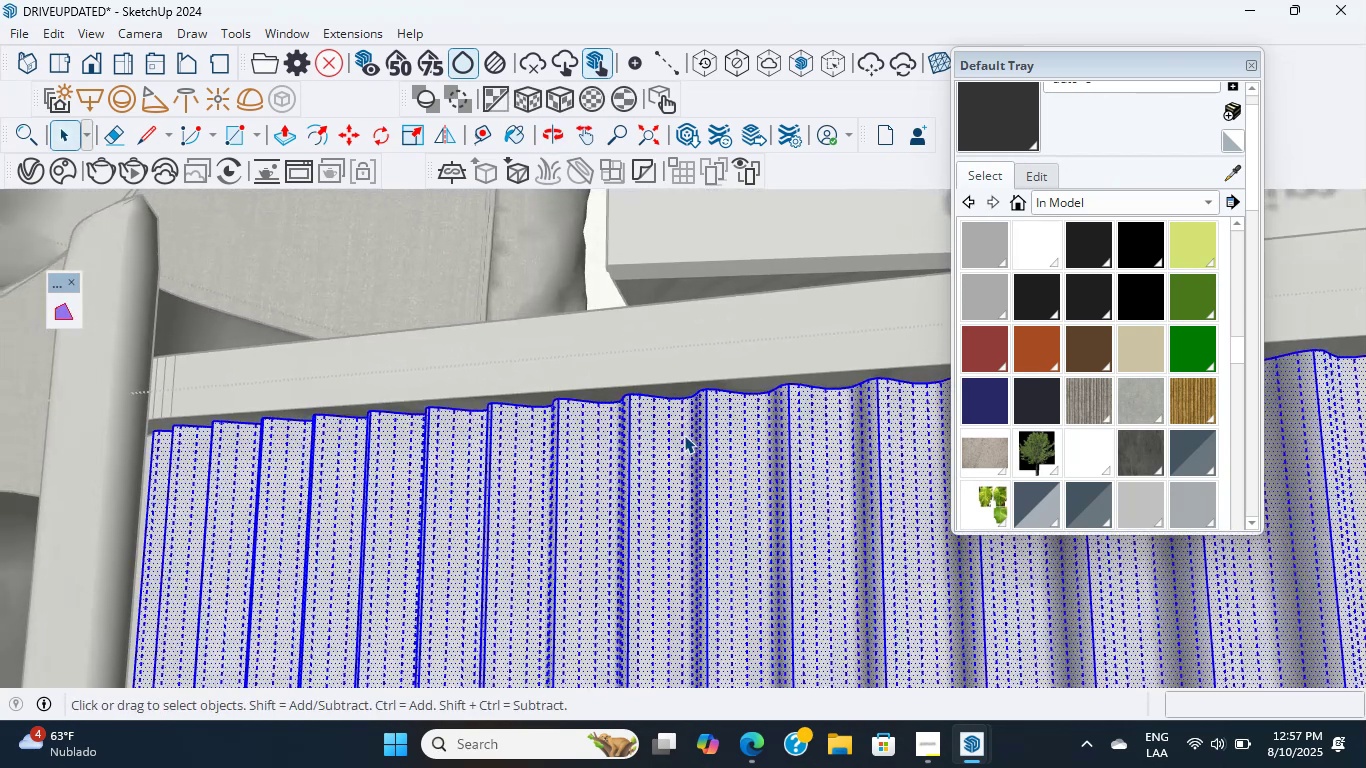 
triple_click([684, 432])
 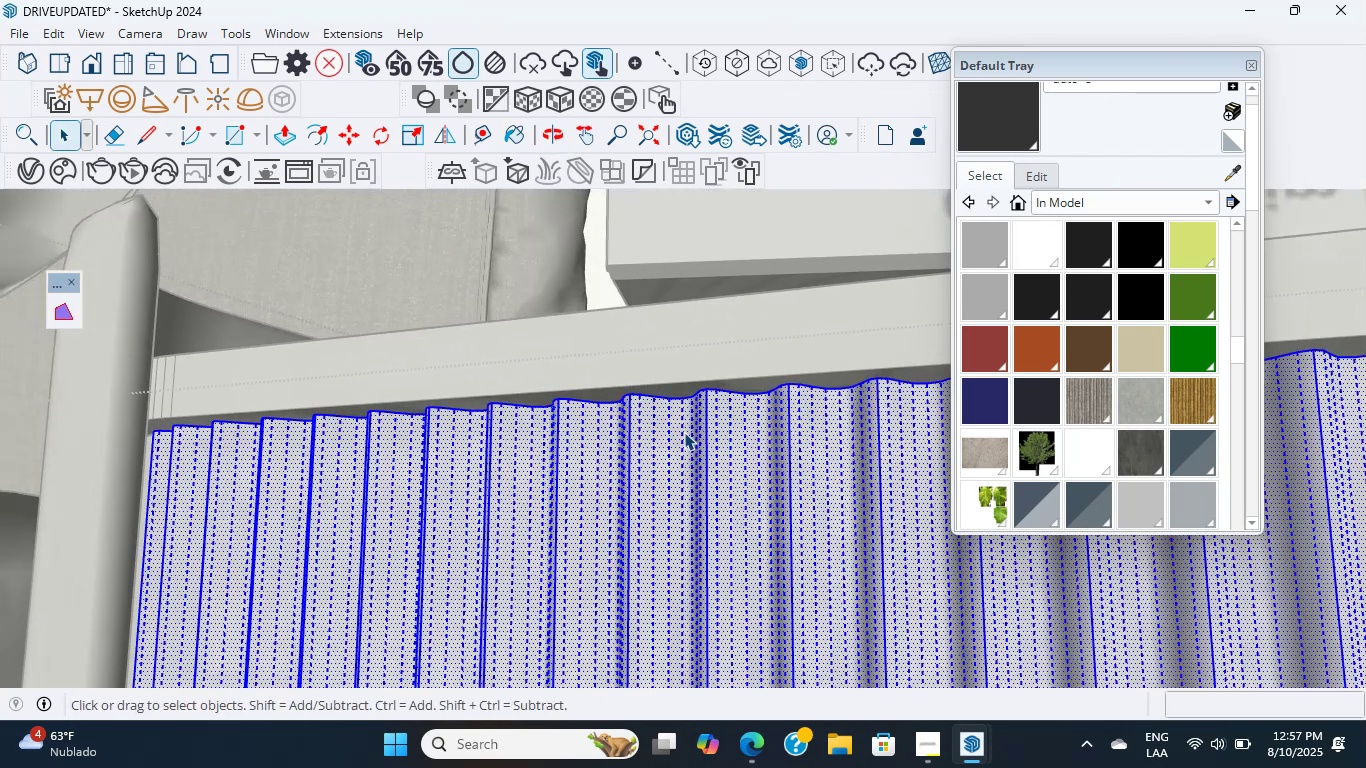 
wait(9.1)
 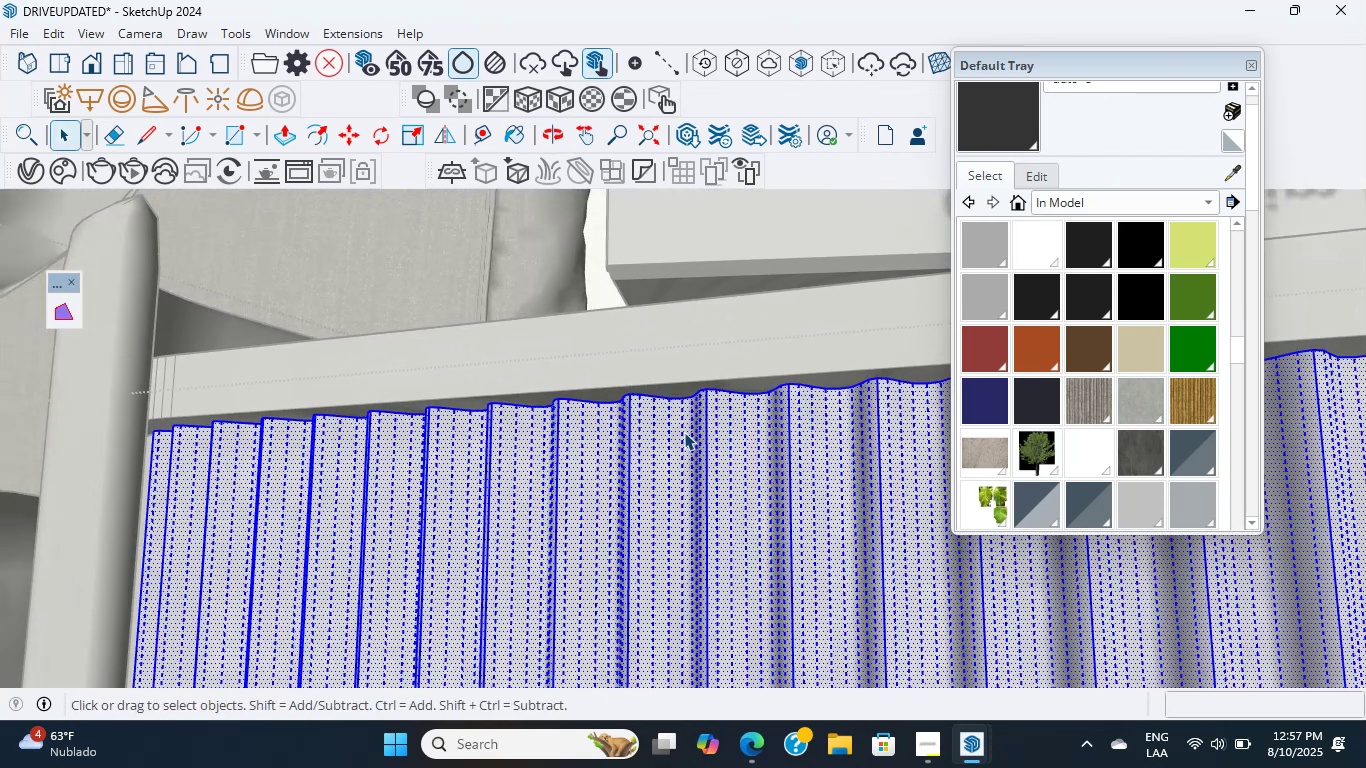 
scroll: coordinate [688, 445], scroll_direction: up, amount: 9.0
 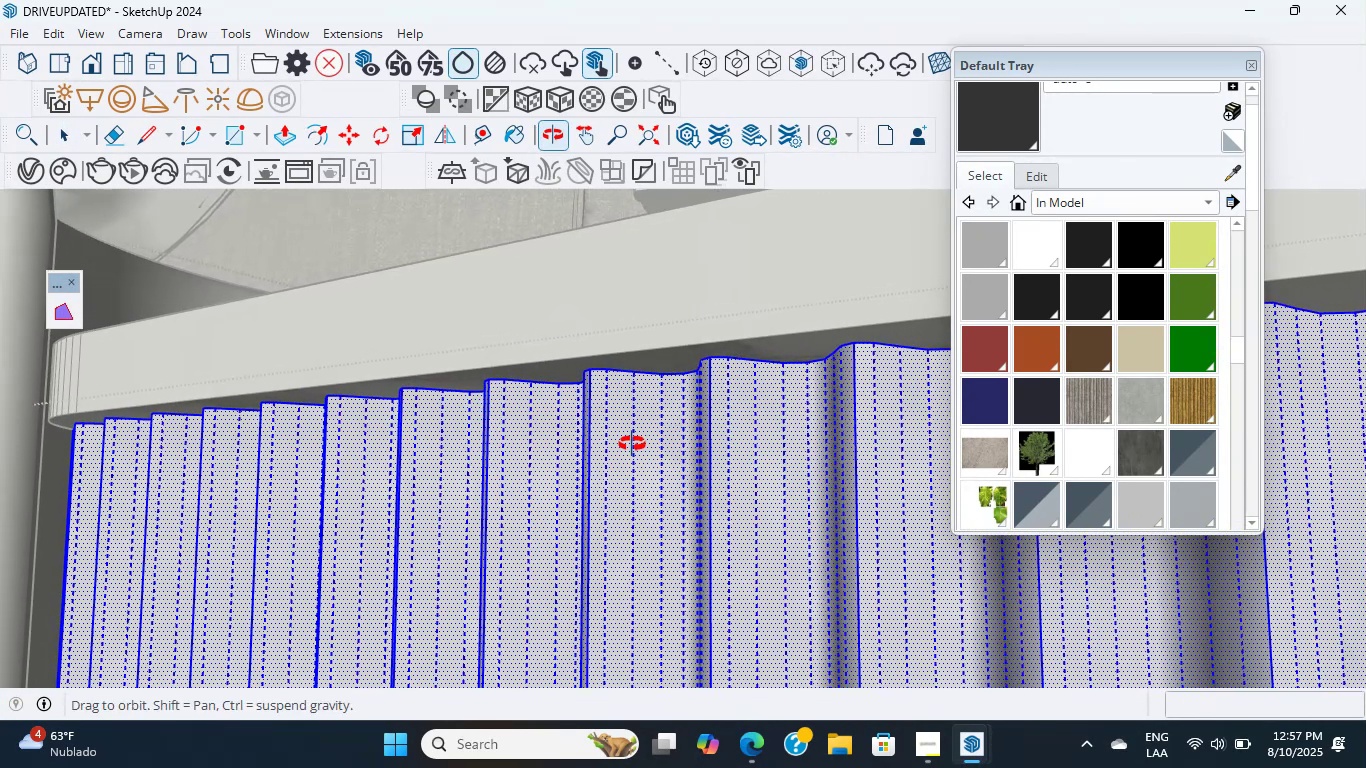 
wait(13.26)
 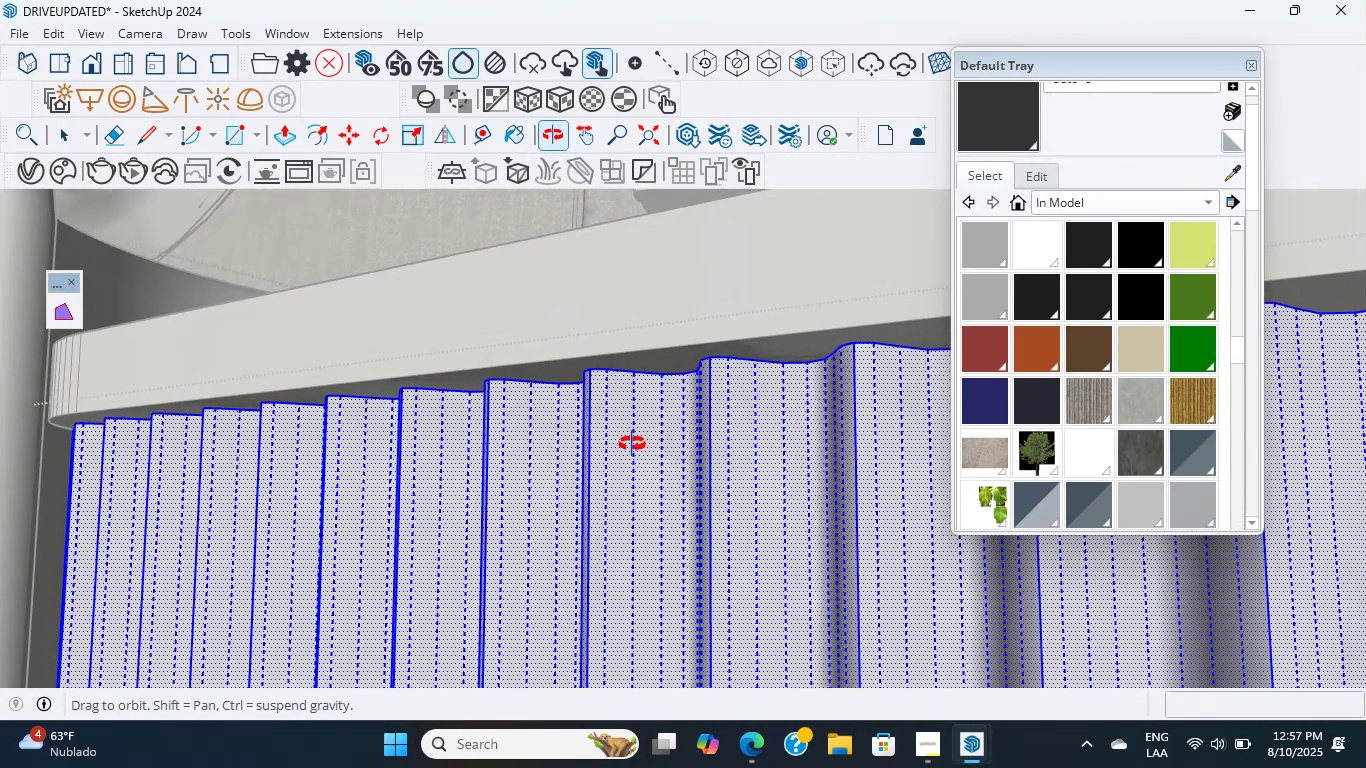 
middle_click([620, 439])
 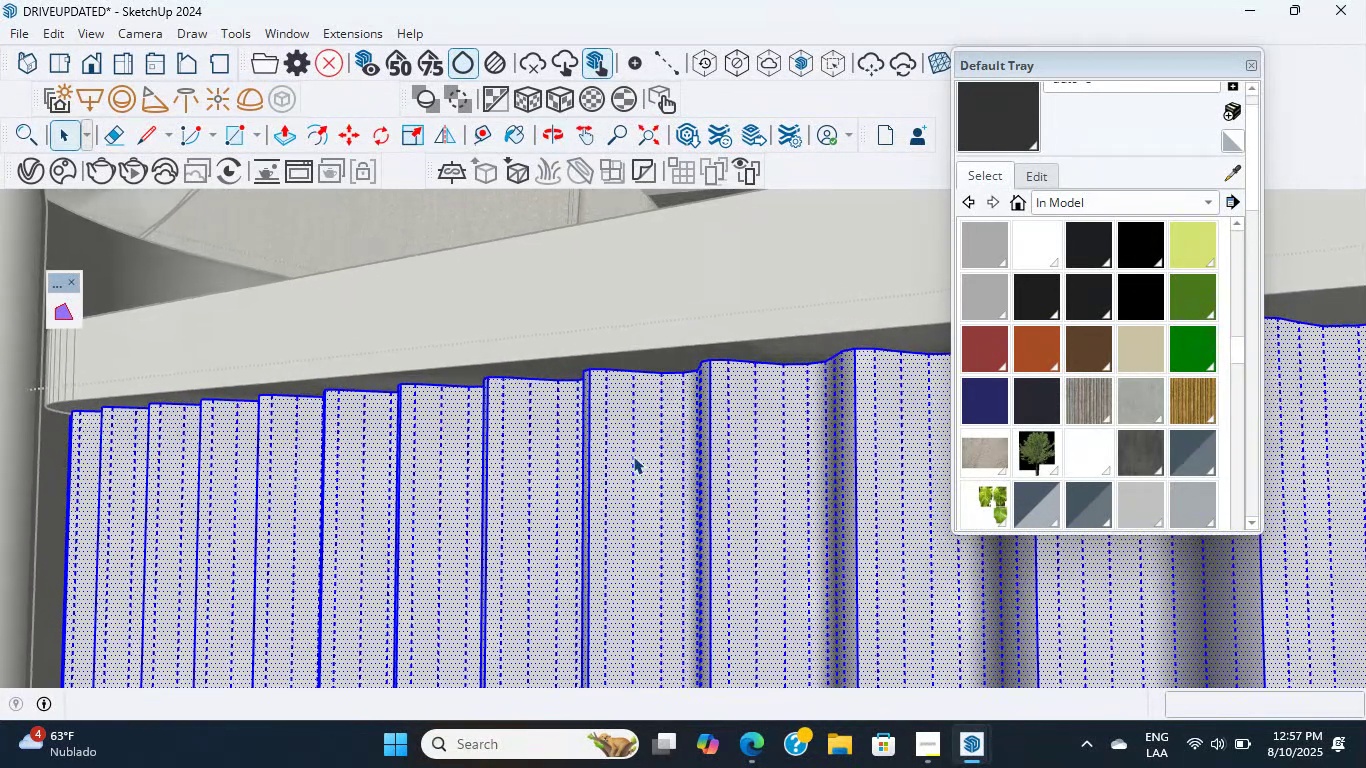 
scroll: coordinate [665, 434], scroll_direction: up, amount: 36.0
 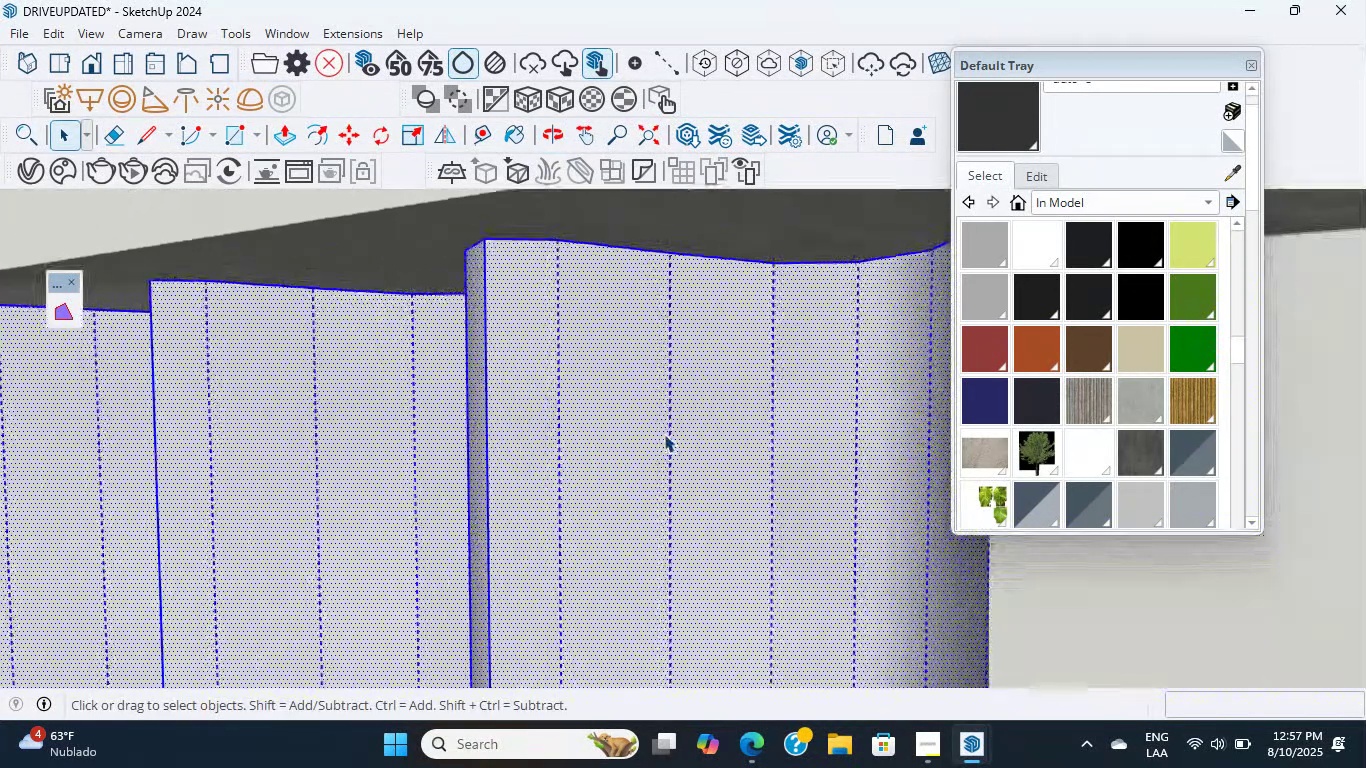 
double_click([664, 434])
 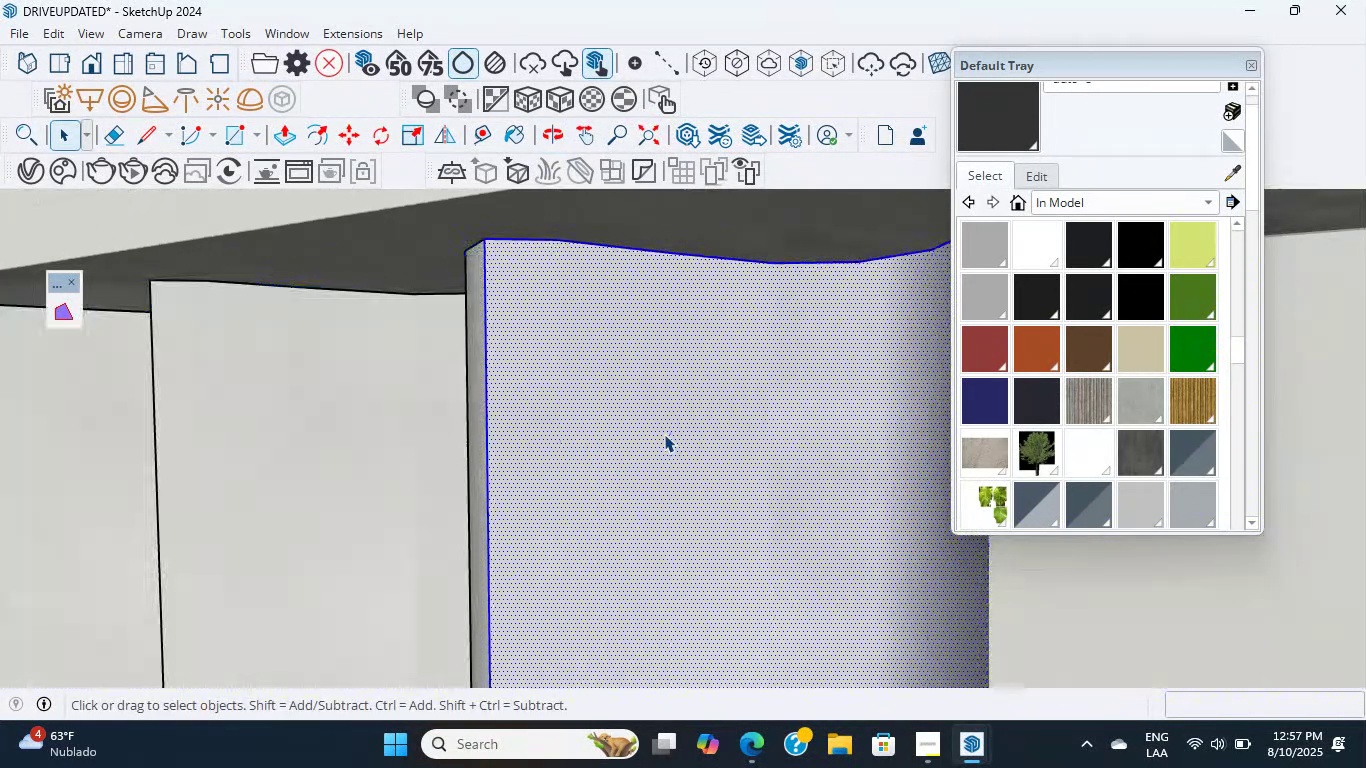 
triple_click([664, 434])
 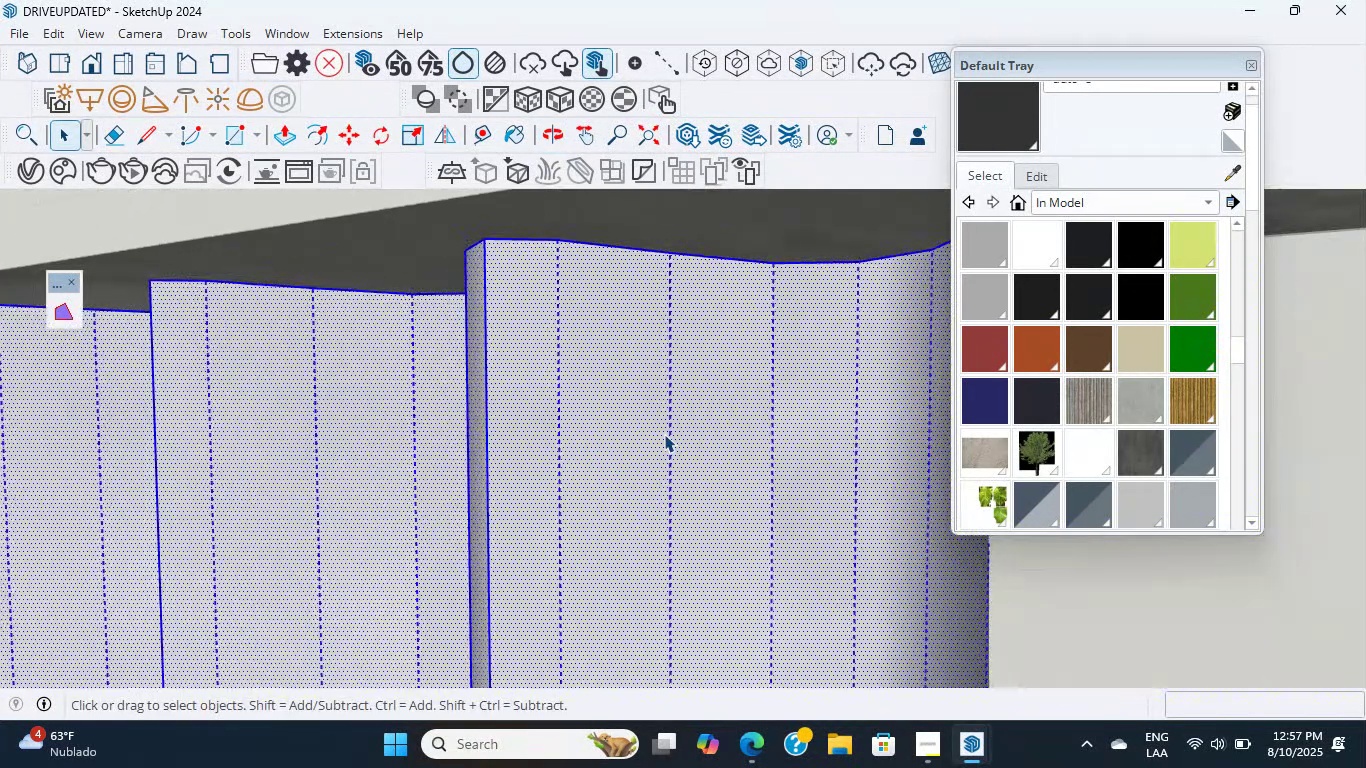 
triple_click([664, 434])
 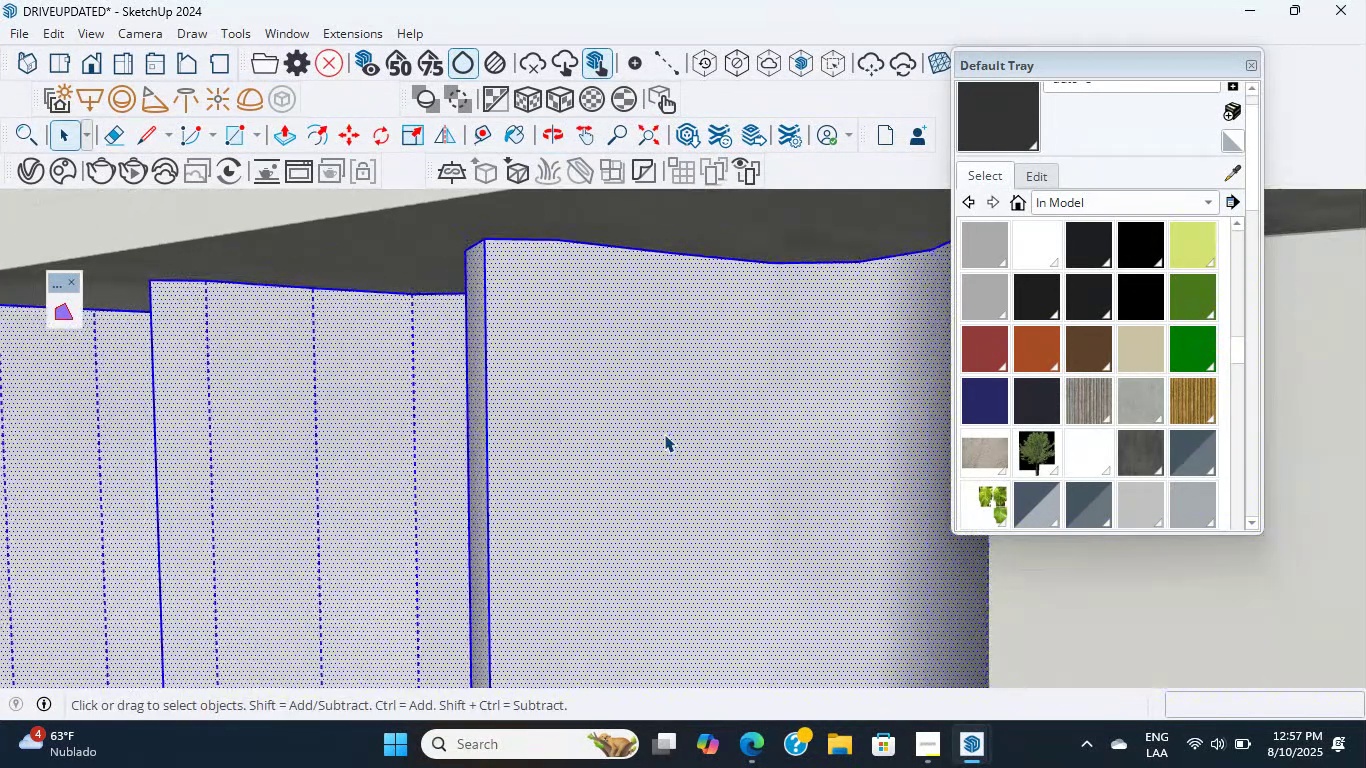 
triple_click([664, 434])
 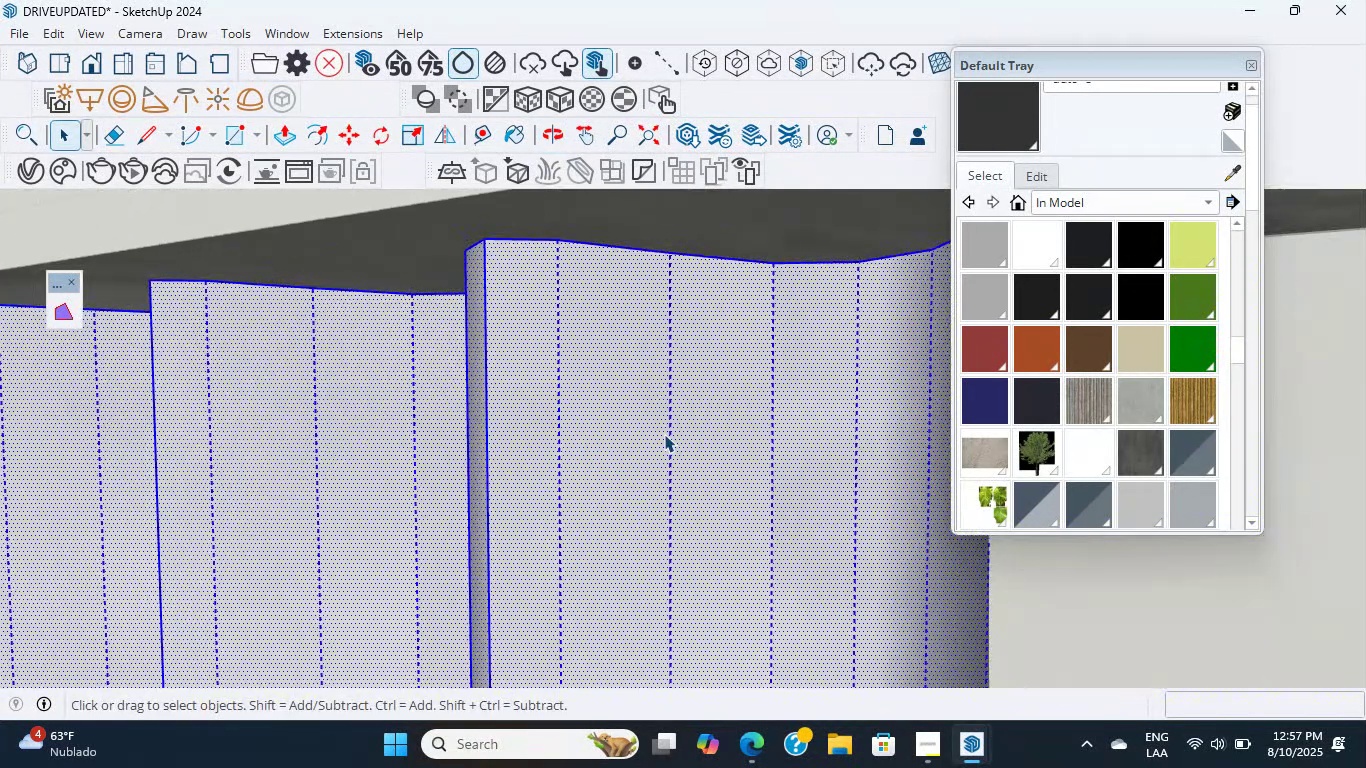 
triple_click([664, 434])
 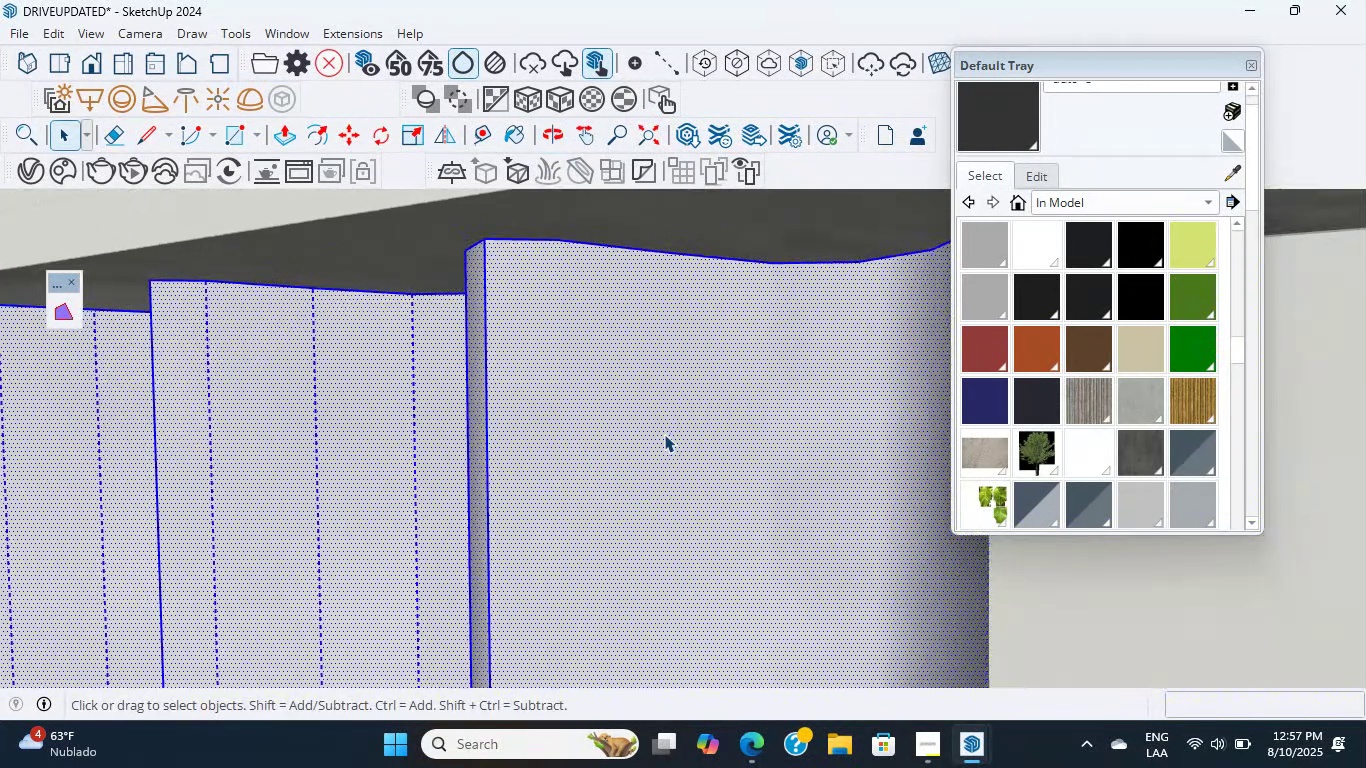 
triple_click([664, 434])
 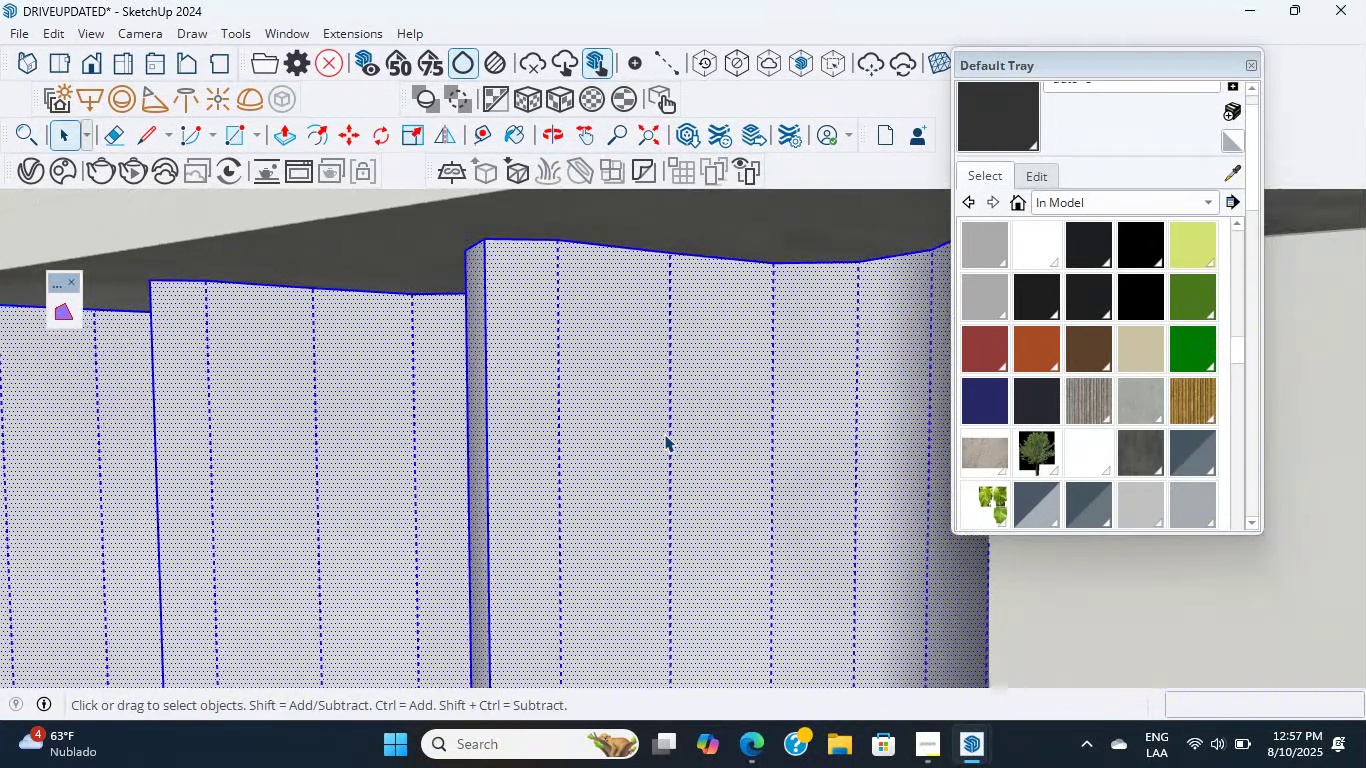 
triple_click([664, 434])
 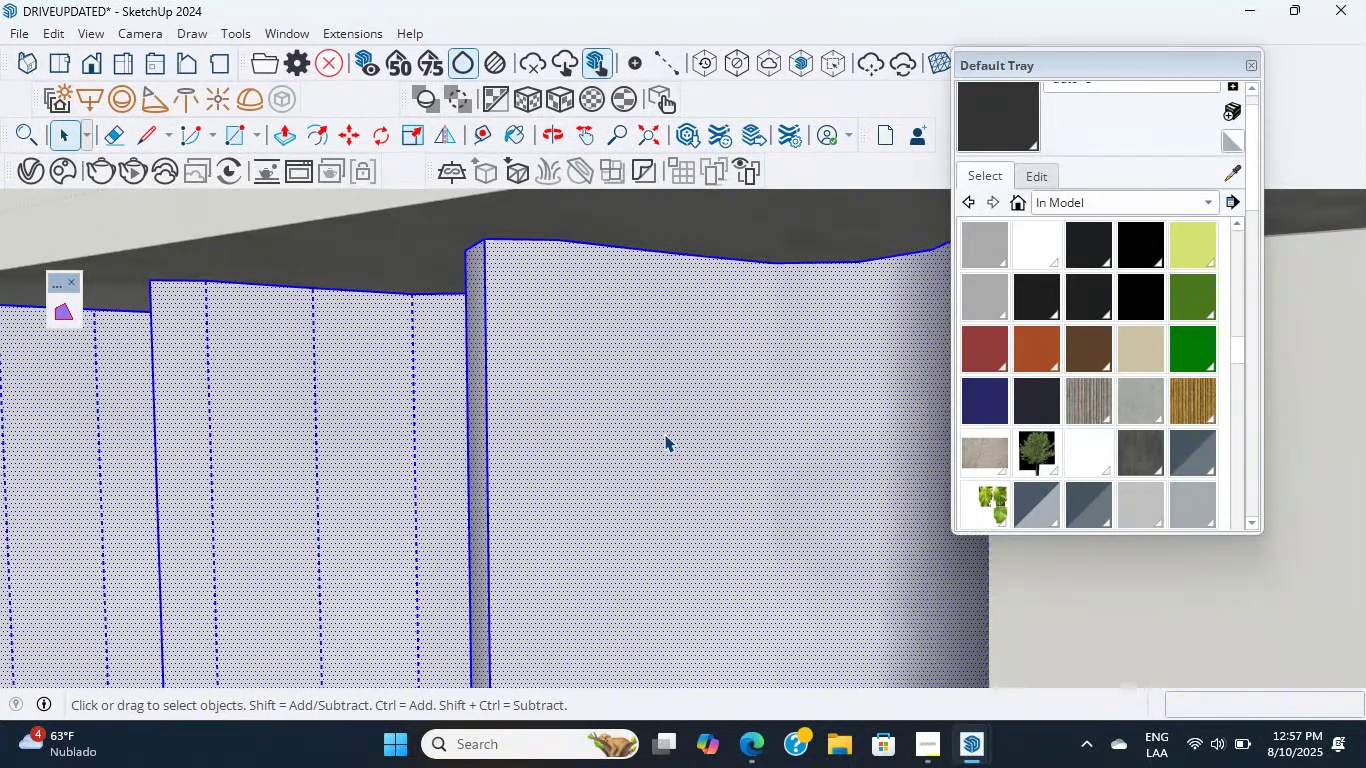 
triple_click([664, 434])
 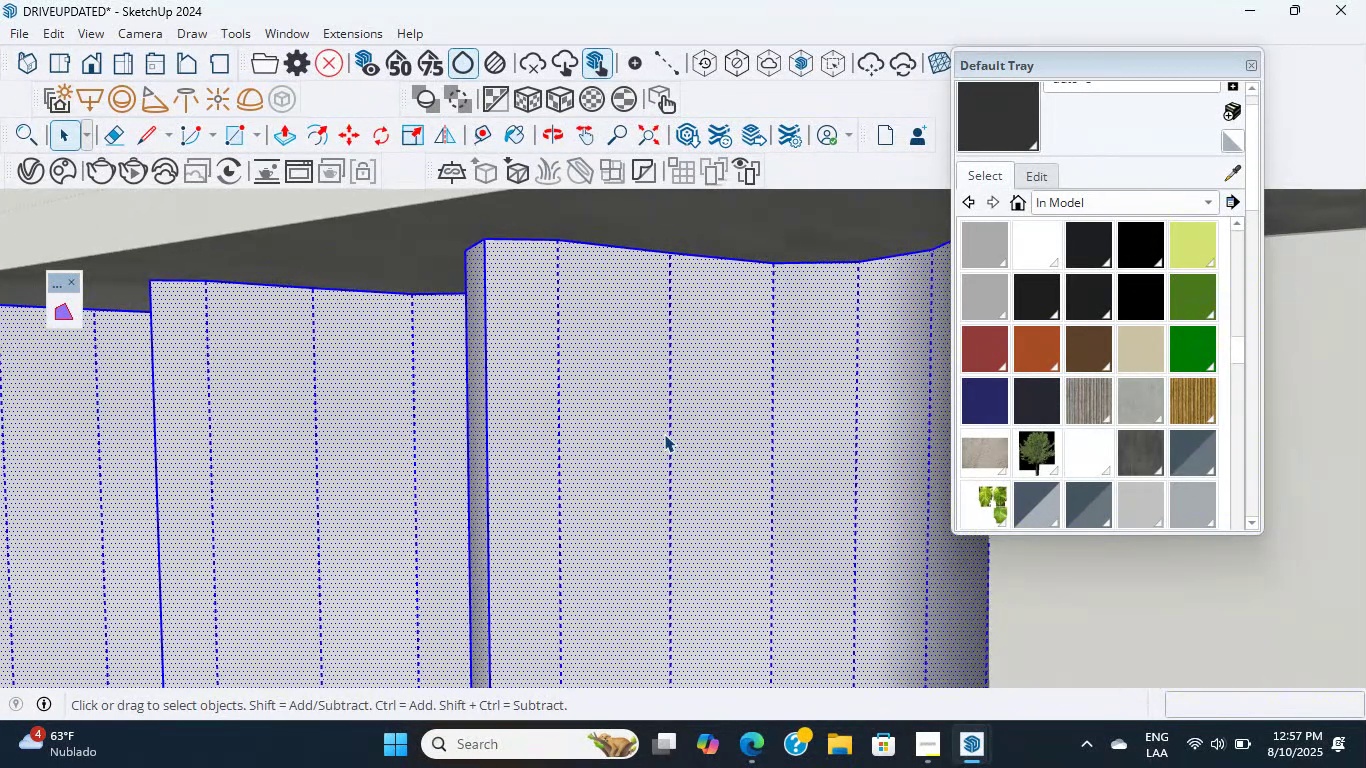 
triple_click([664, 434])
 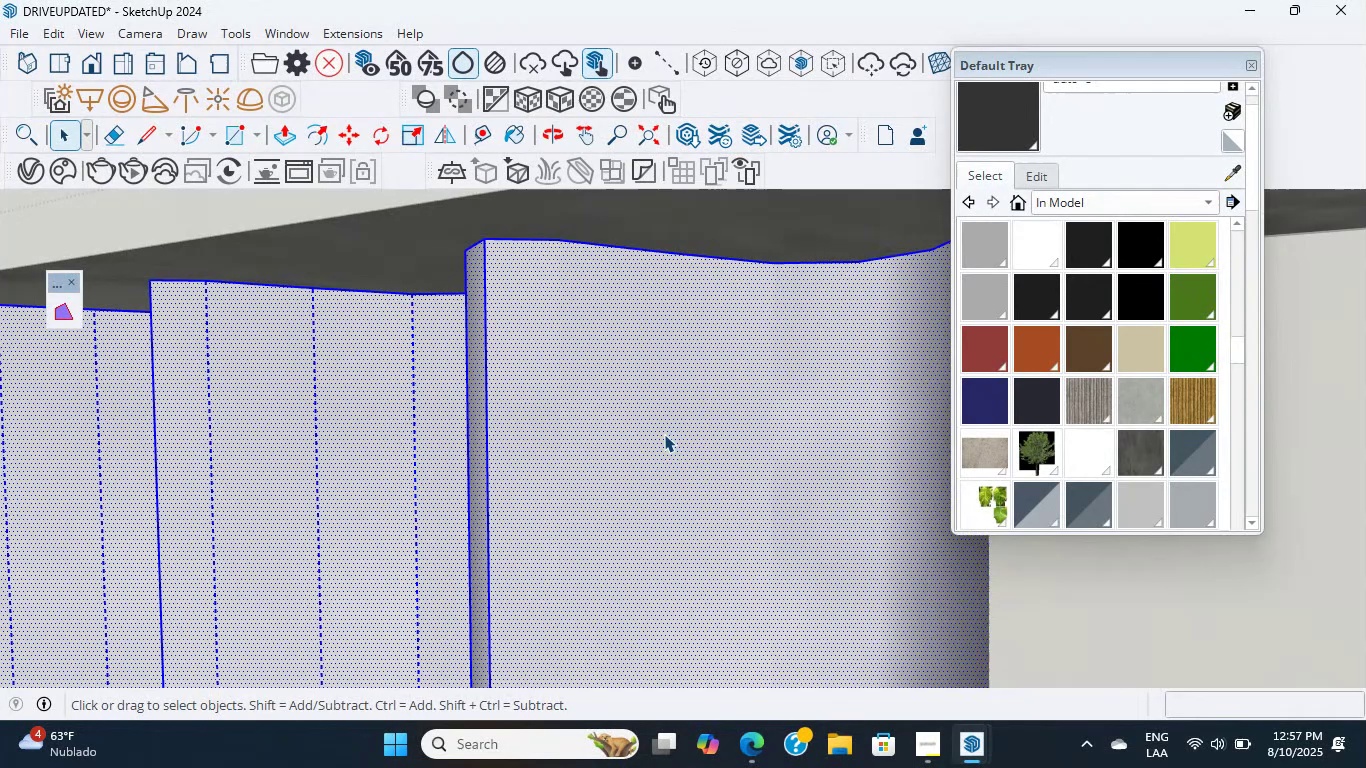 
left_click([664, 434])
 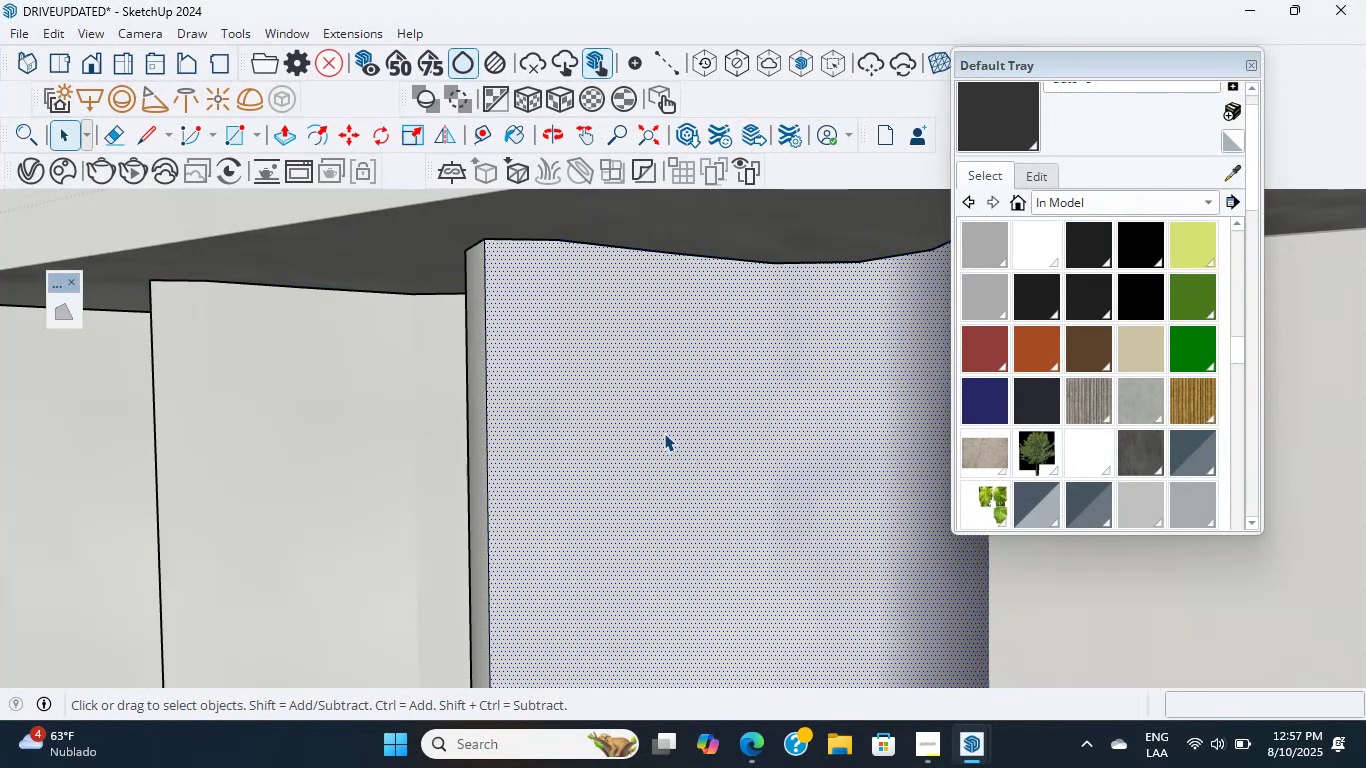 
double_click([664, 433])
 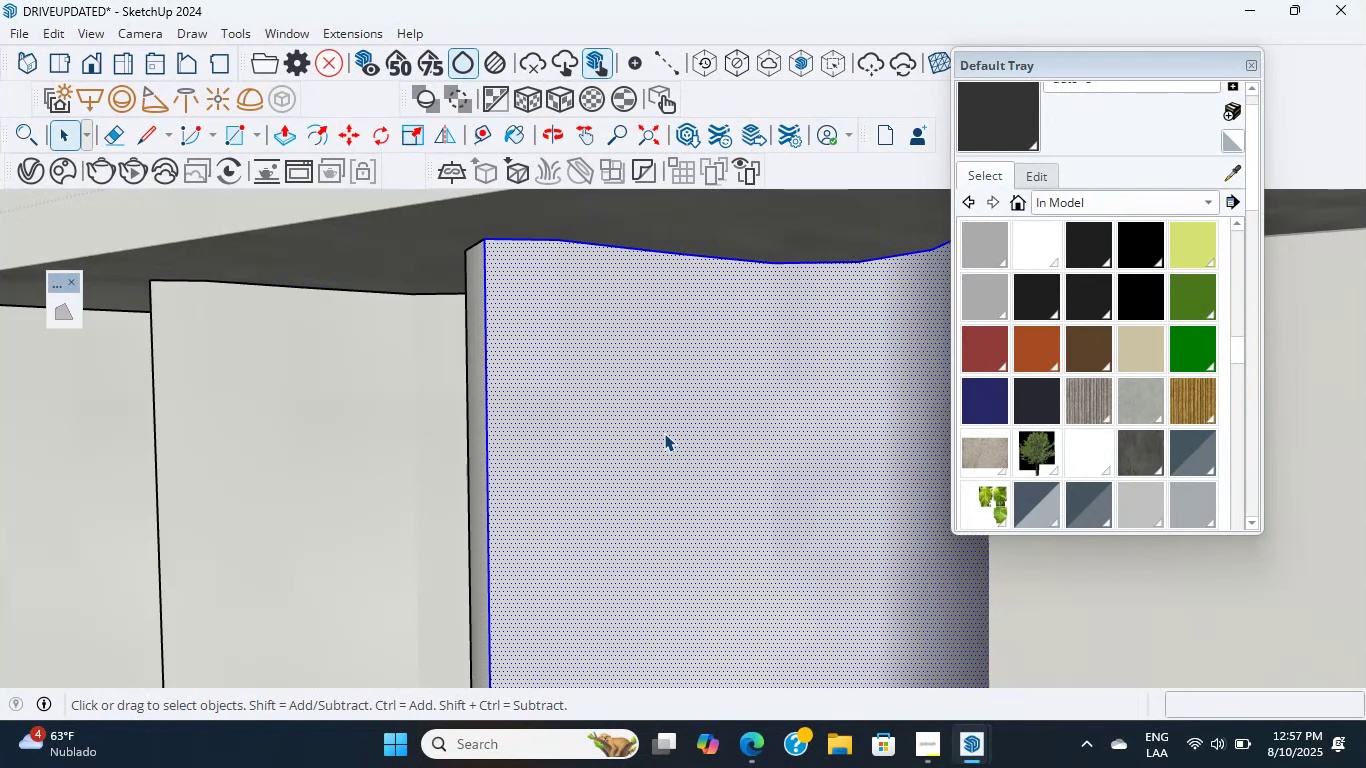 
triple_click([664, 433])
 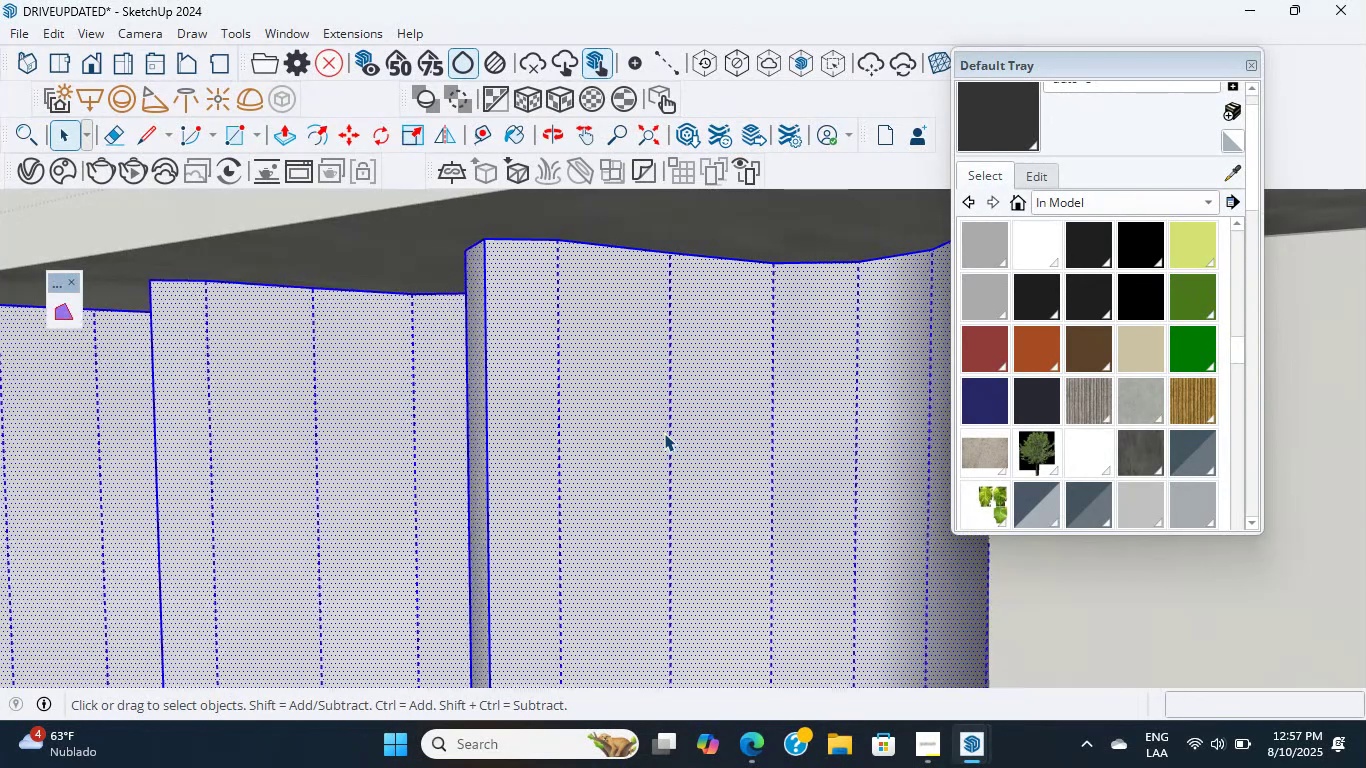 
triple_click([664, 433])
 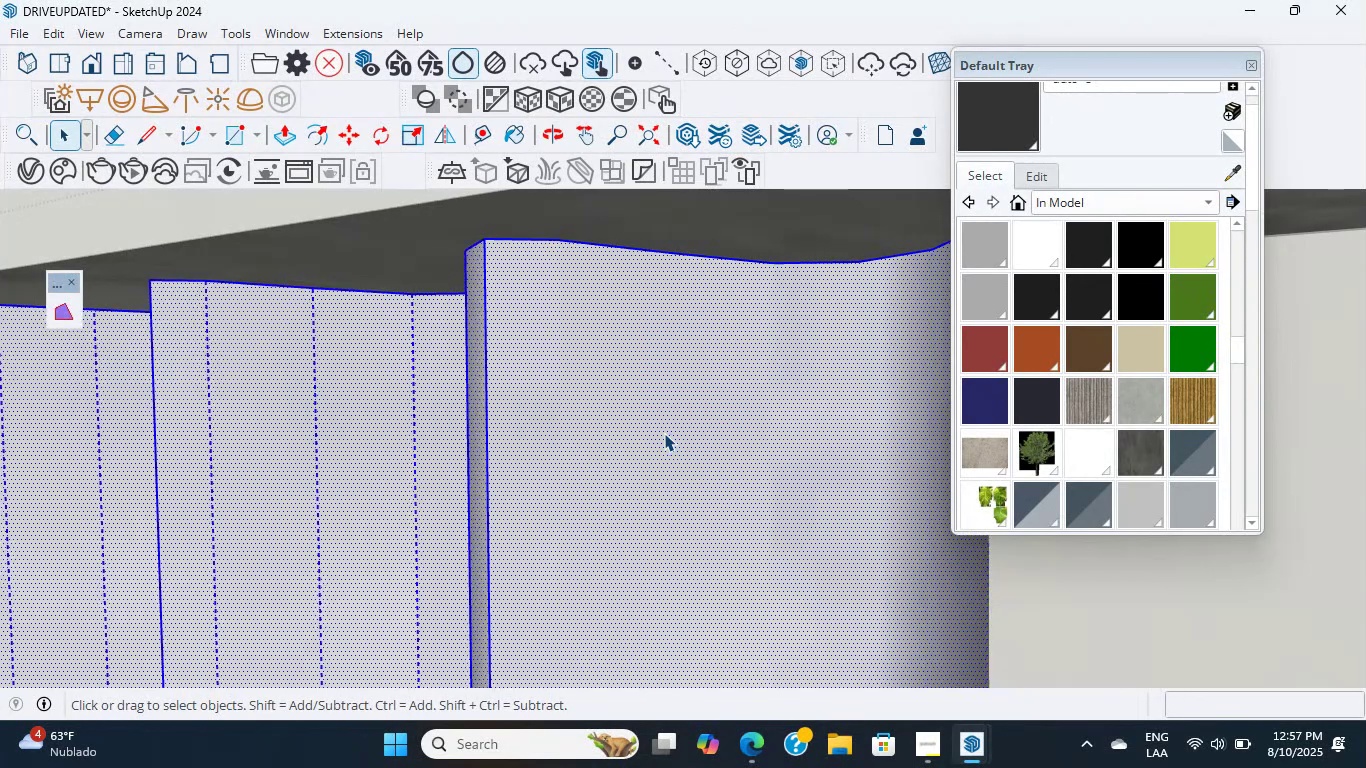 
triple_click([664, 433])
 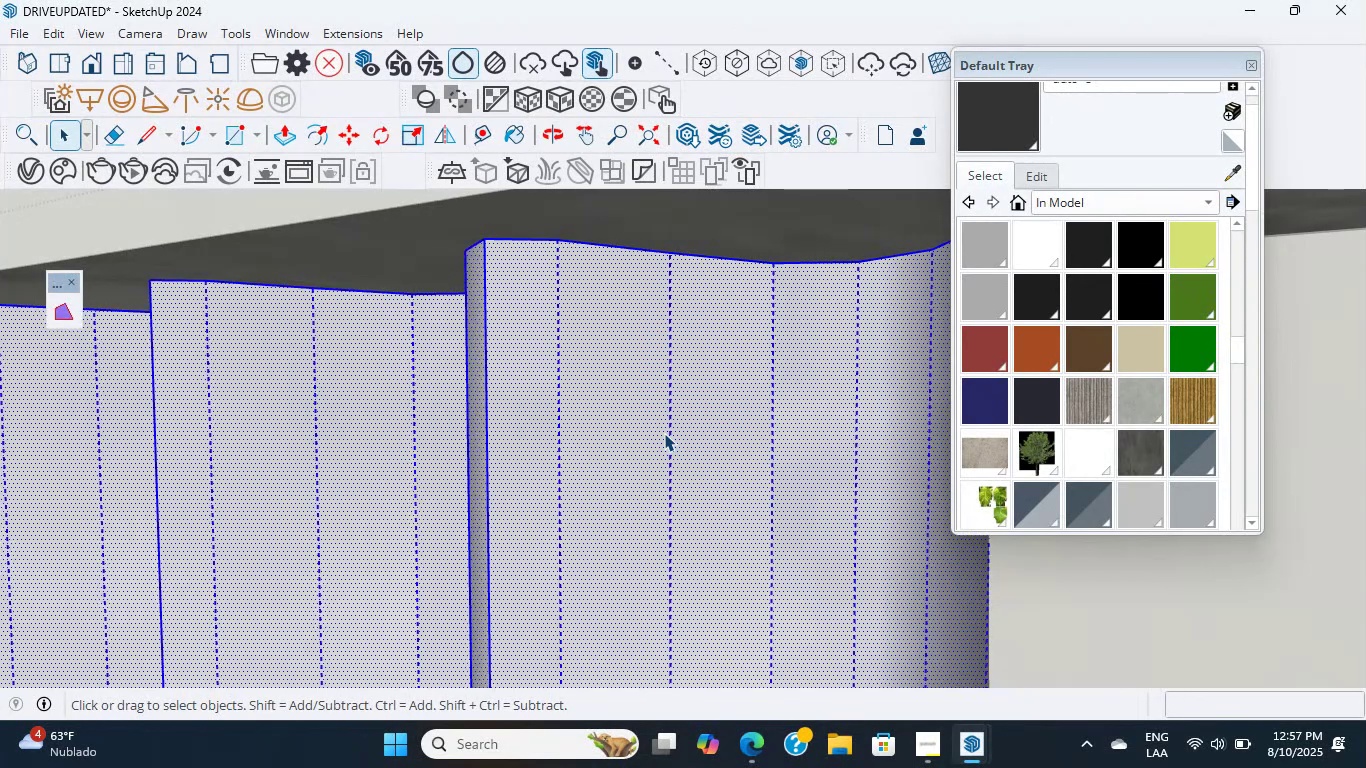 
triple_click([664, 433])
 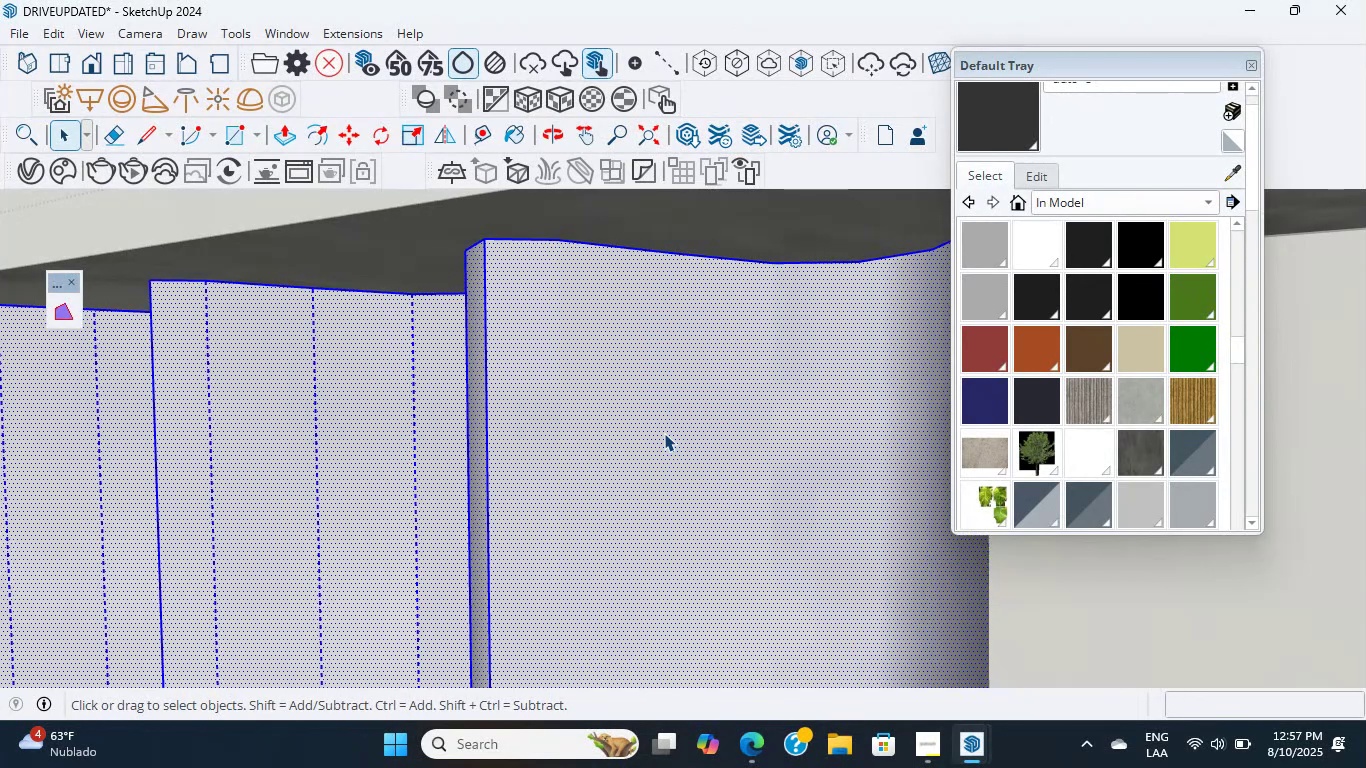 
double_click([664, 433])
 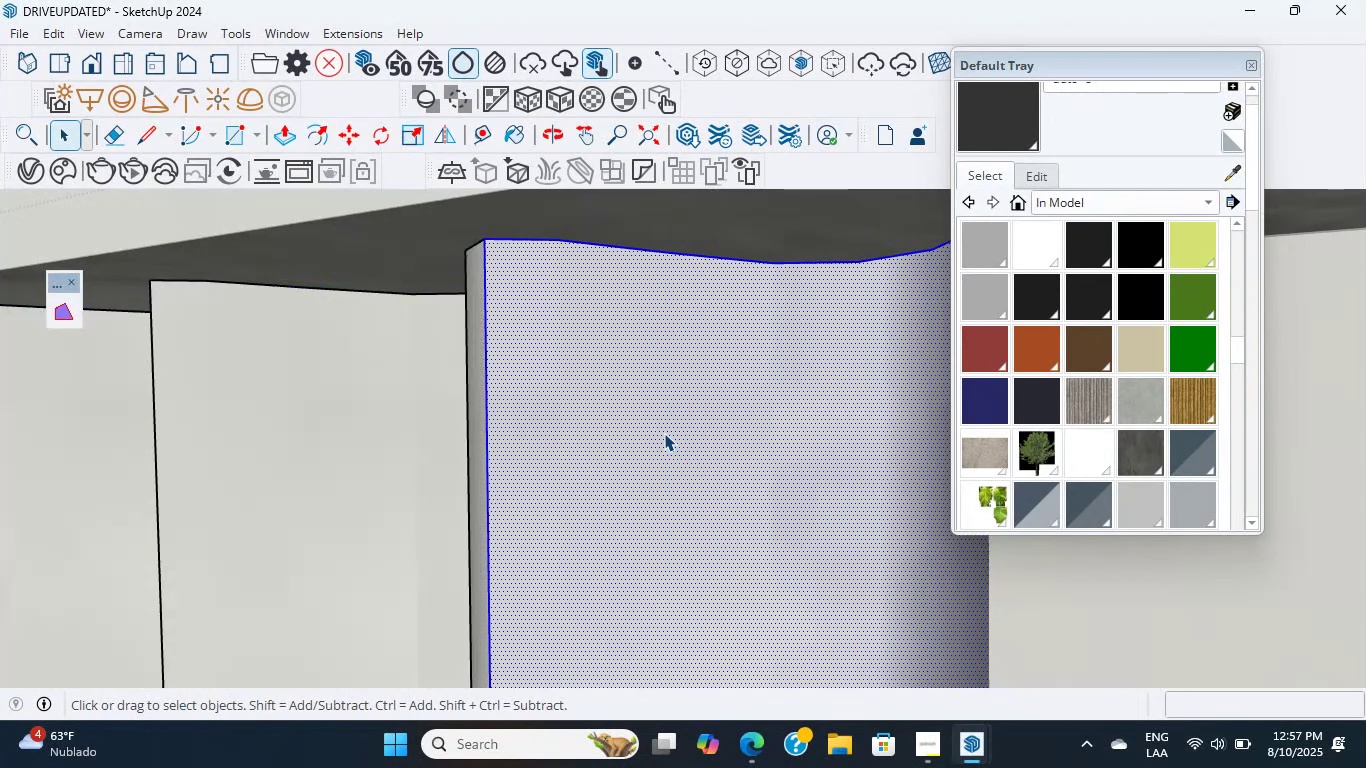 
triple_click([664, 433])
 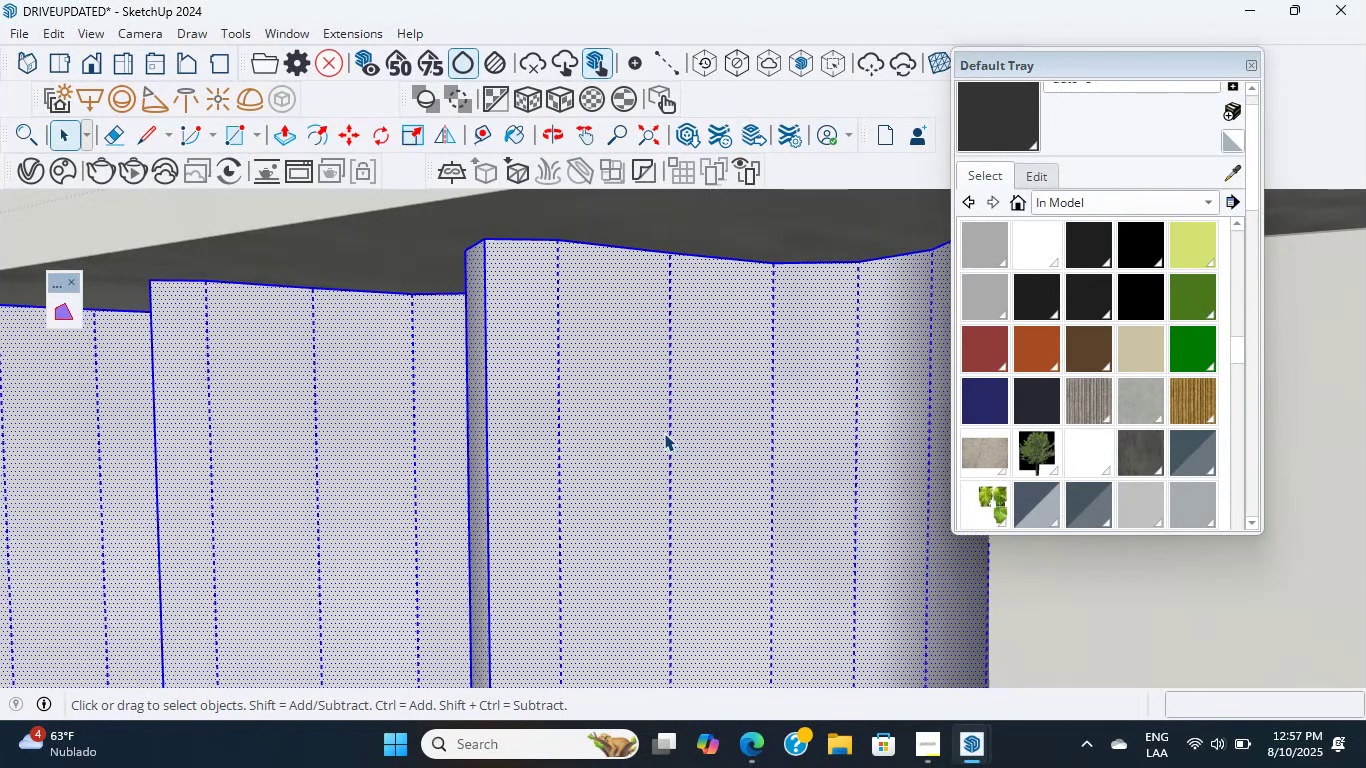 
triple_click([662, 430])
 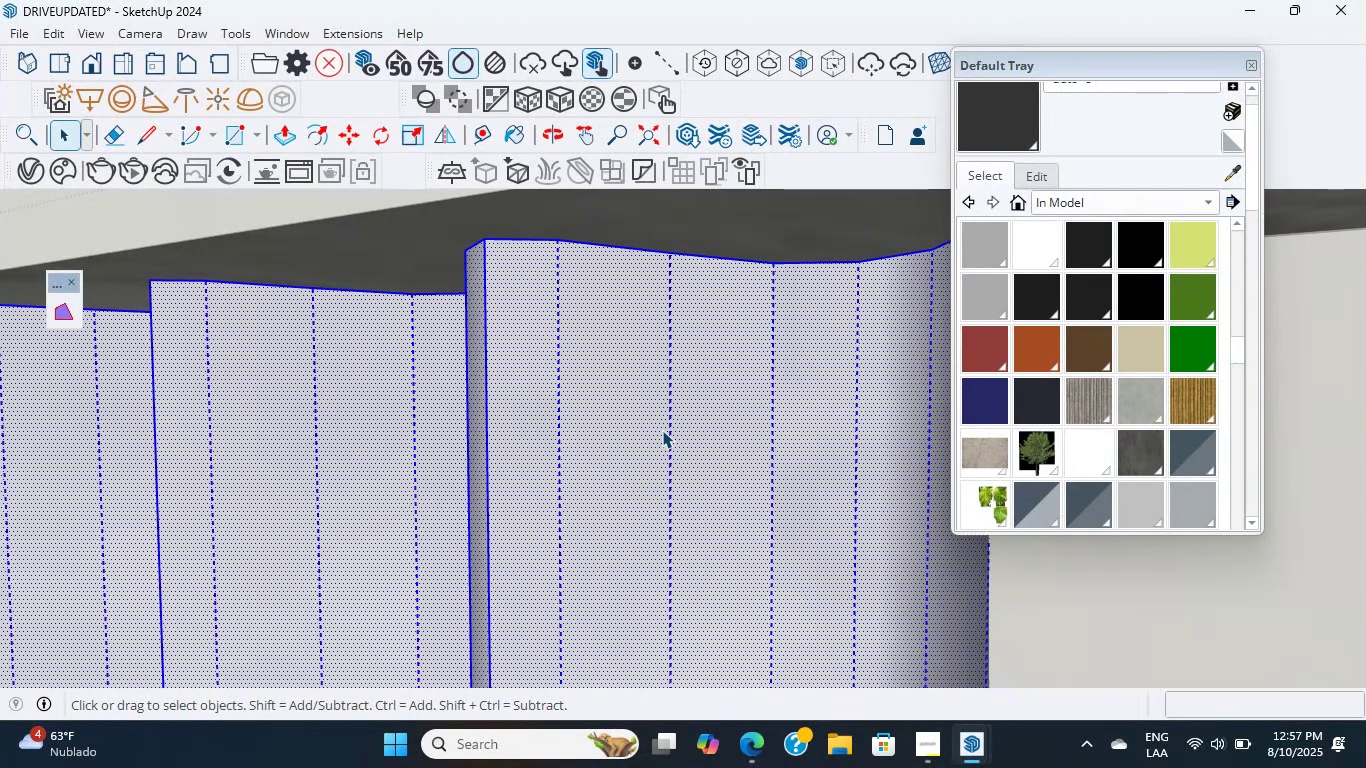 
double_click([662, 430])
 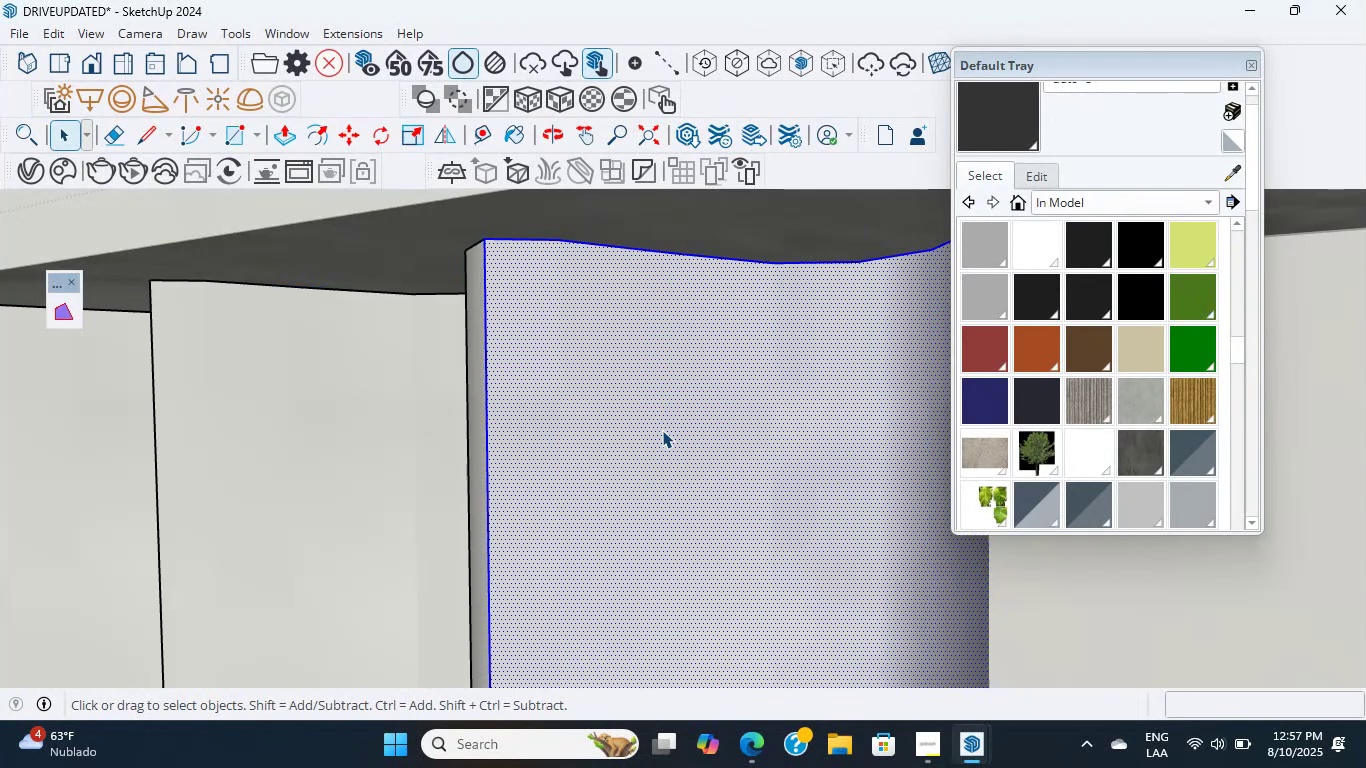 
double_click([662, 430])
 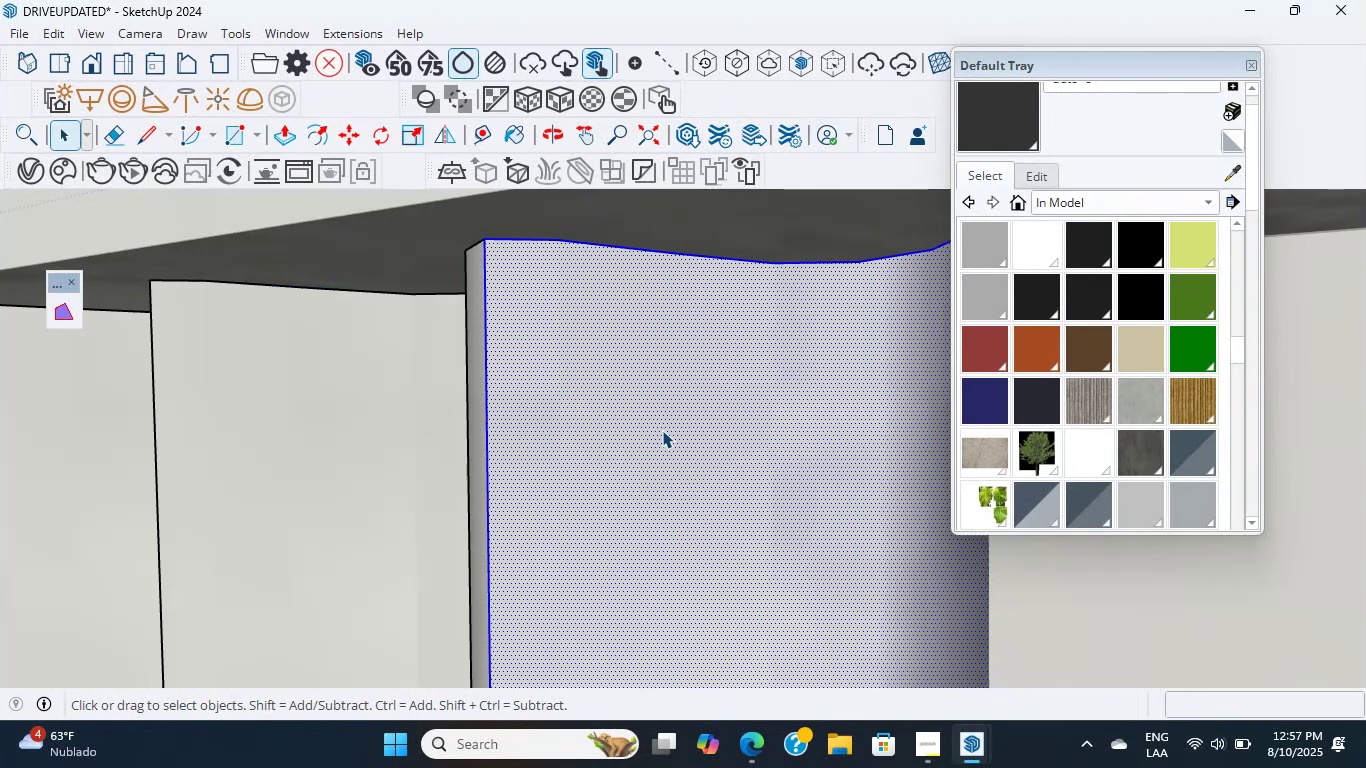 
triple_click([662, 430])
 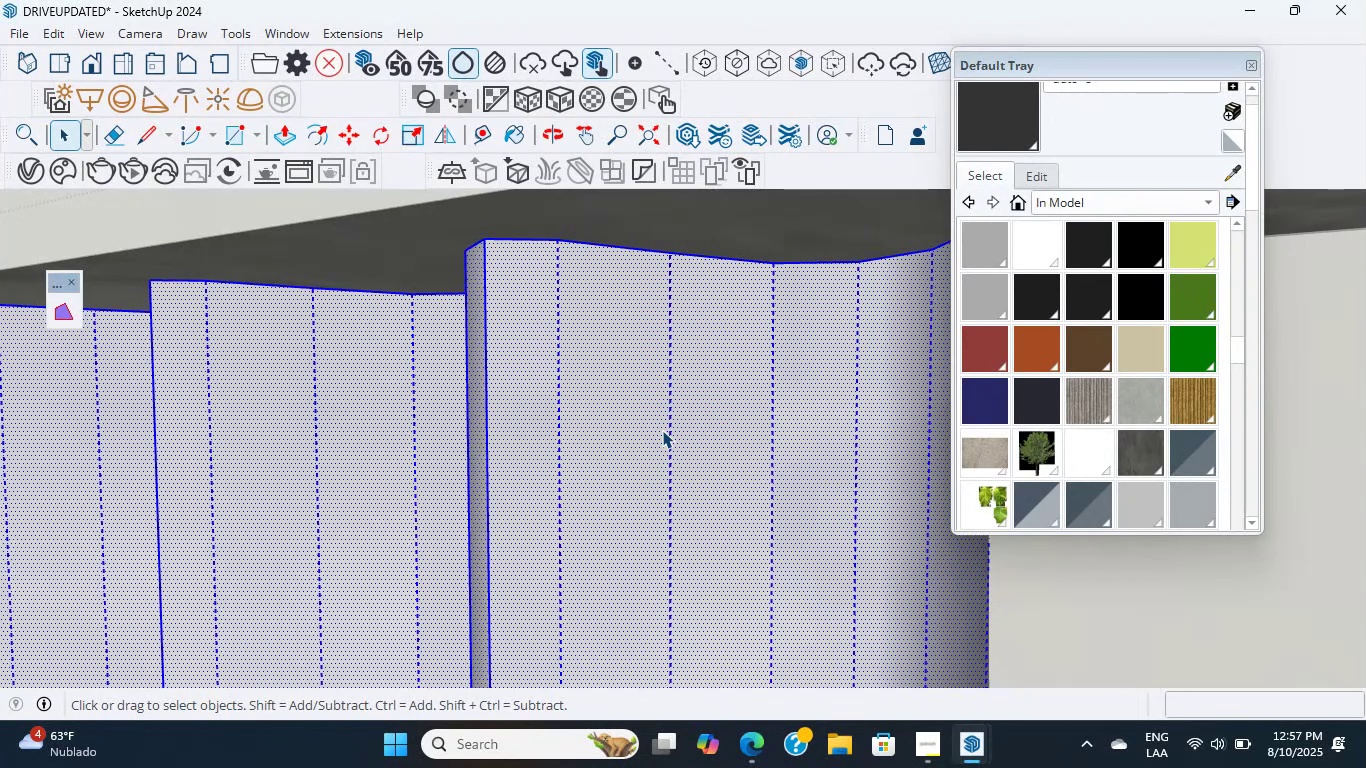 
double_click([662, 430])
 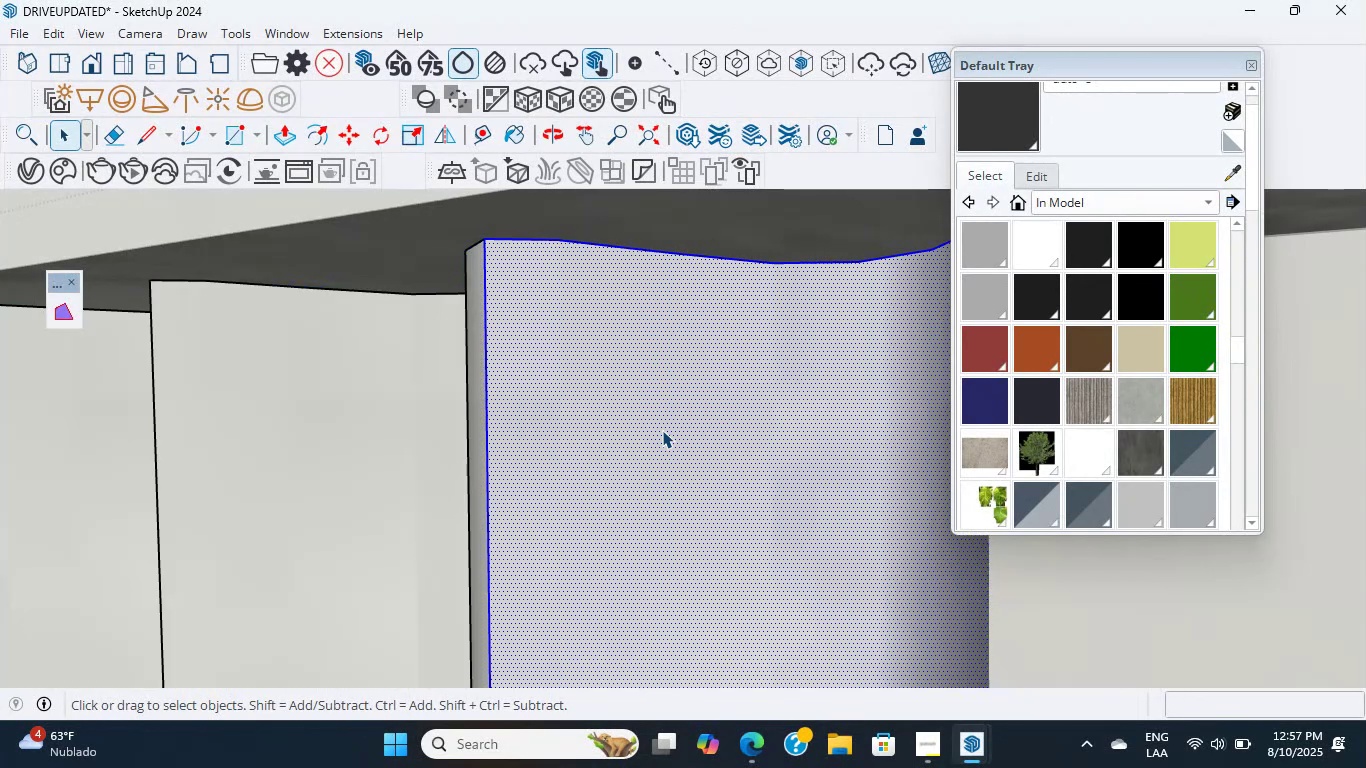 
triple_click([662, 430])
 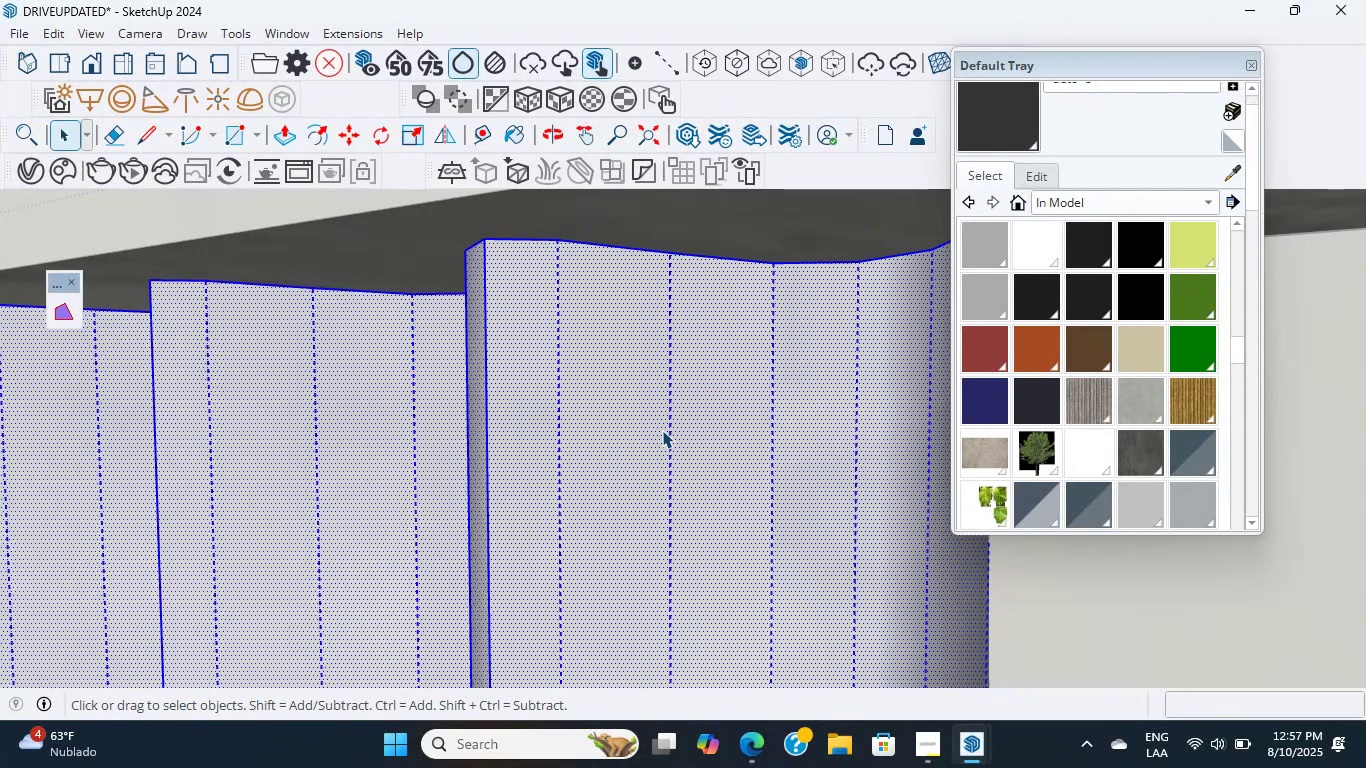 
triple_click([662, 430])
 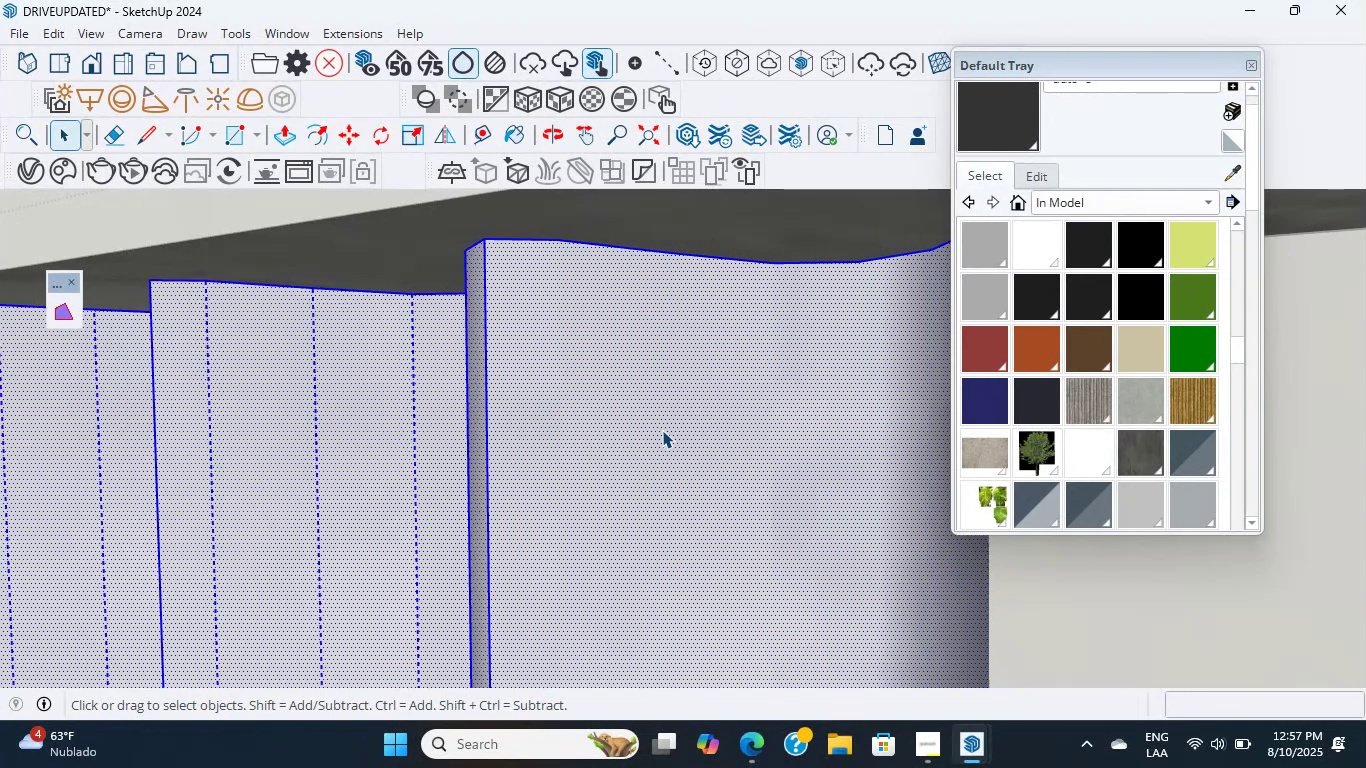 
triple_click([662, 430])
 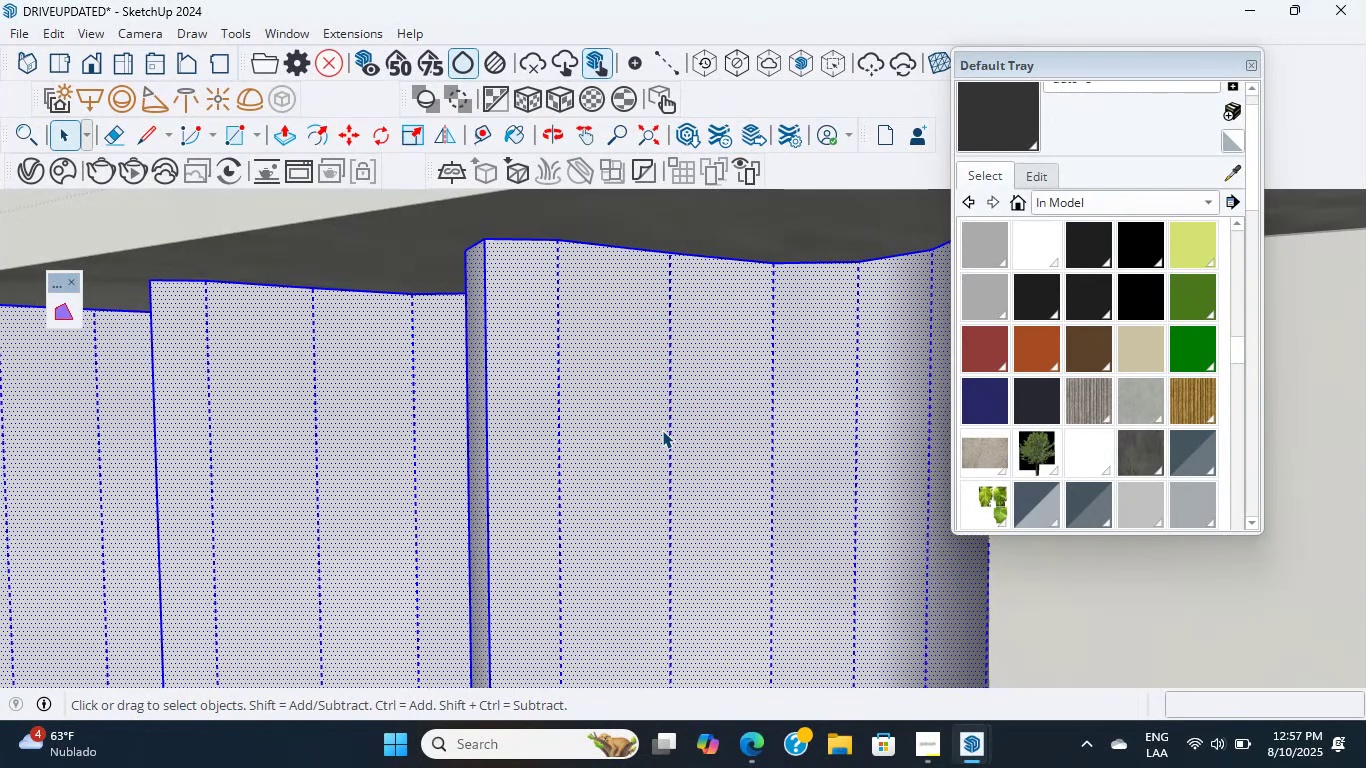 
scroll: coordinate [393, 455], scroll_direction: up, amount: 13.0
 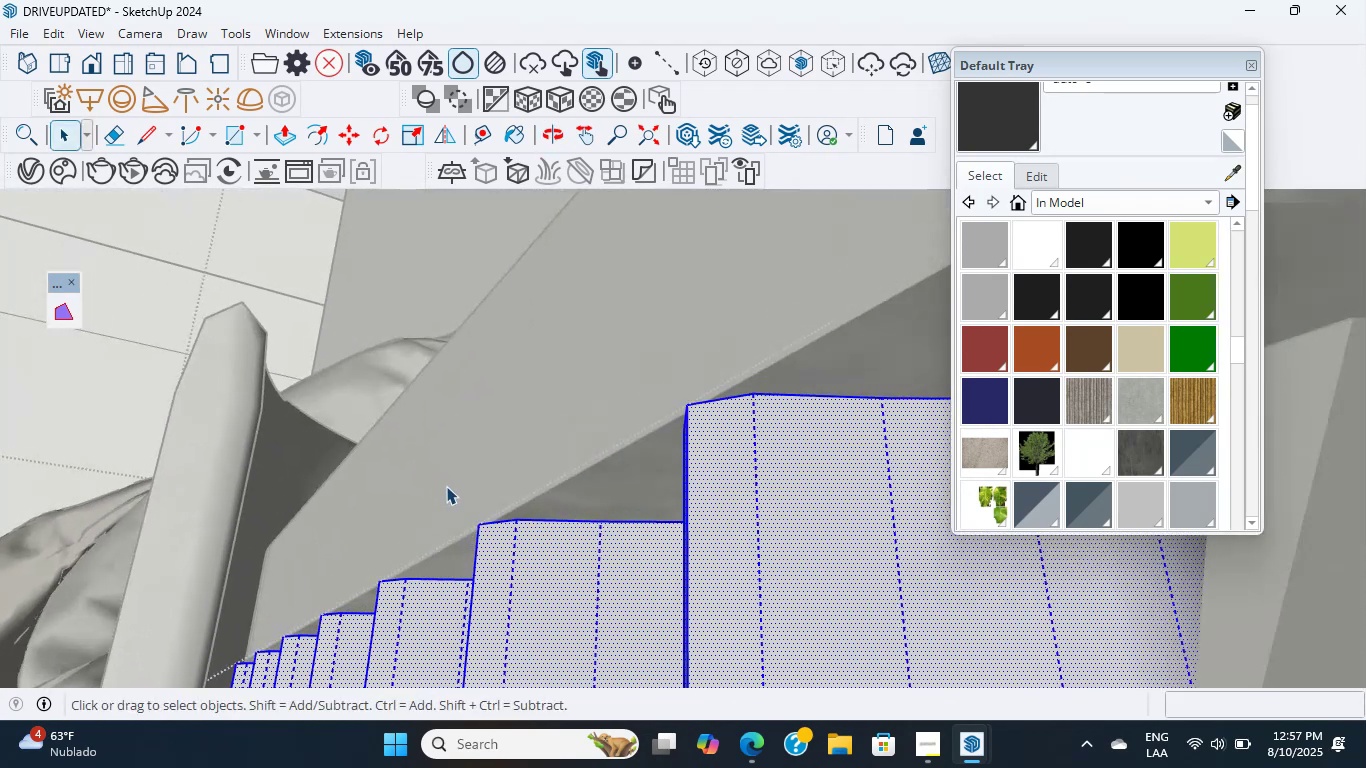 
middle_click([393, 455])
 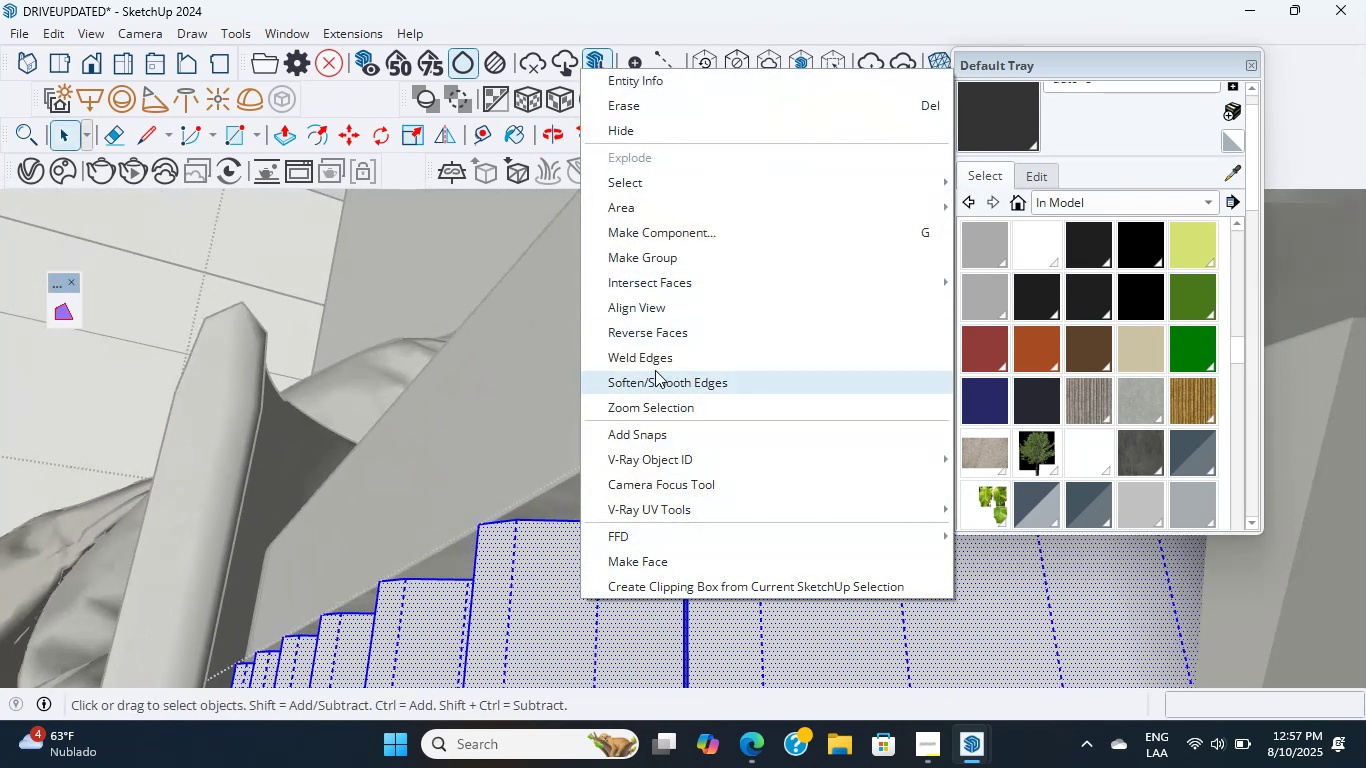 
left_click([669, 352])
 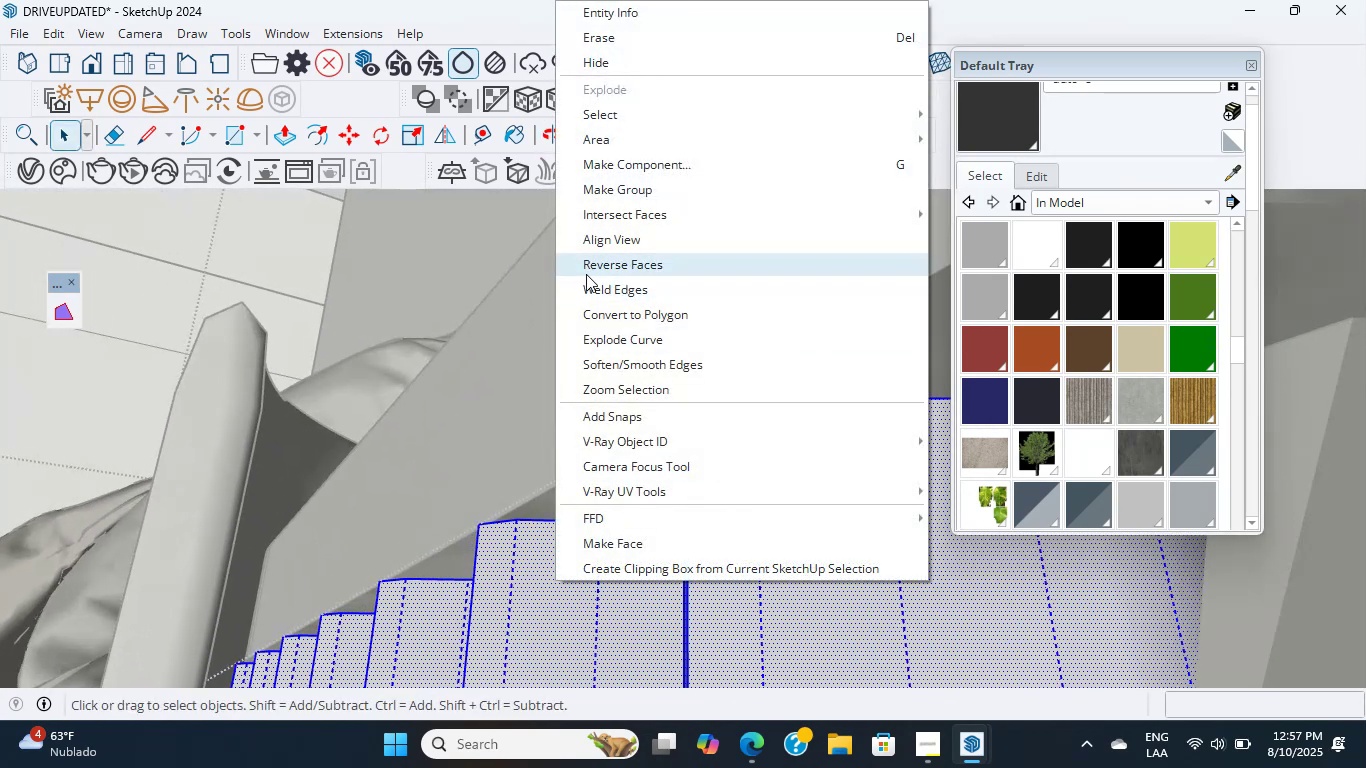 
left_click([621, 349])
 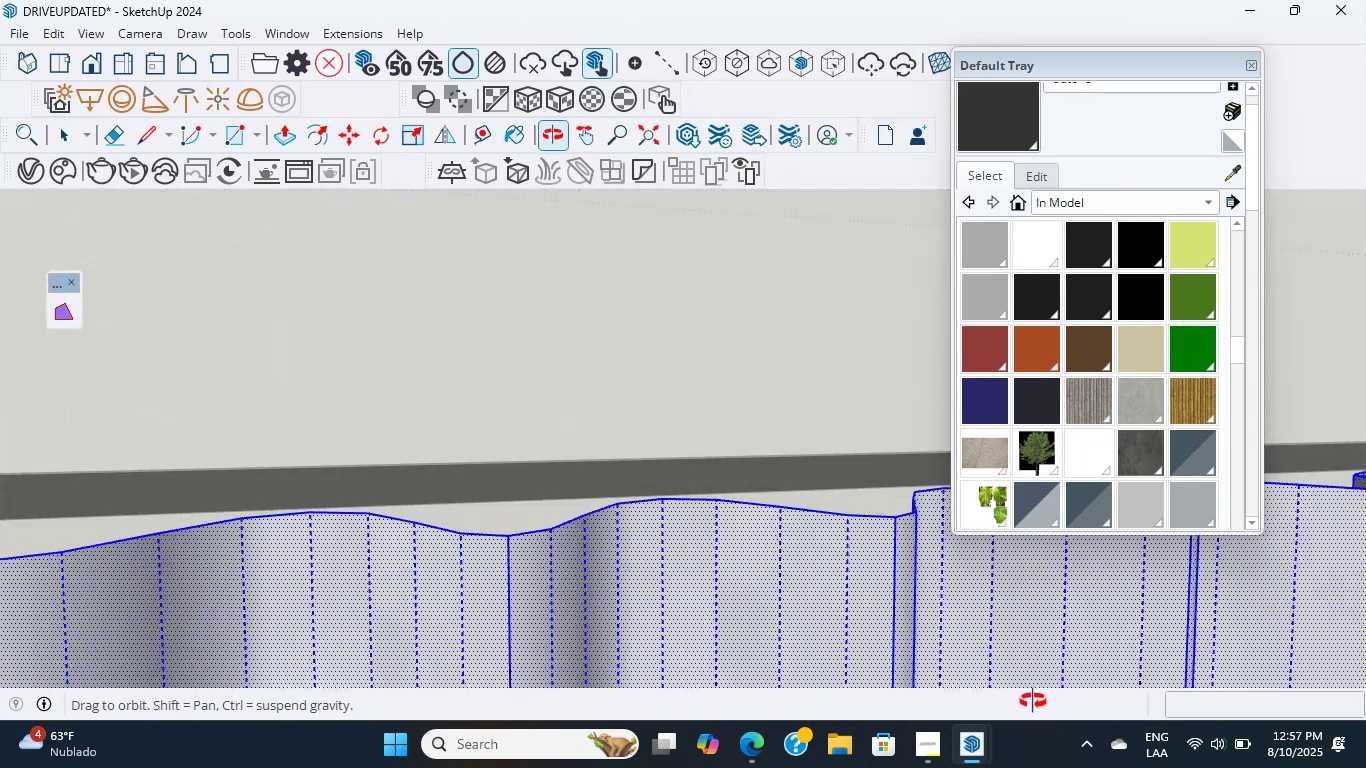 
scroll: coordinate [597, 568], scroll_direction: up, amount: 8.0
 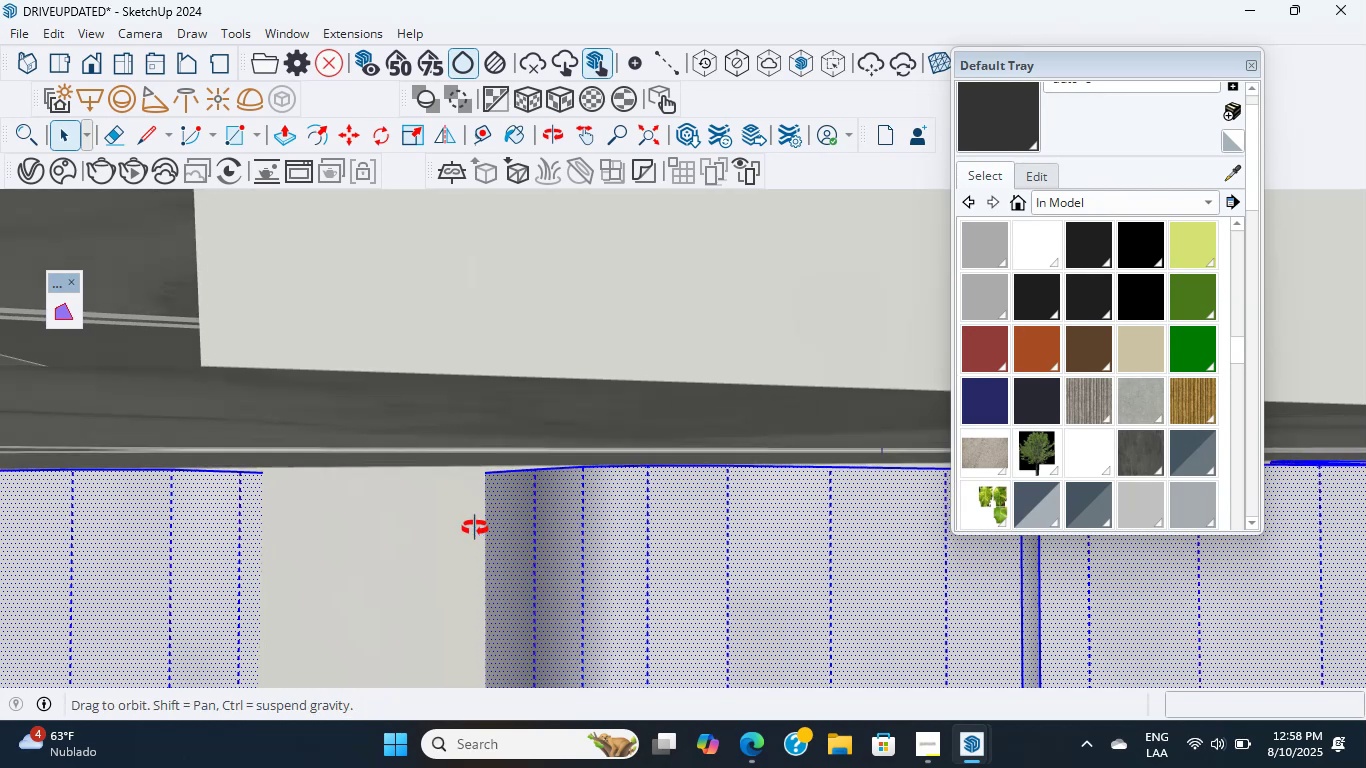 
wait(18.49)
 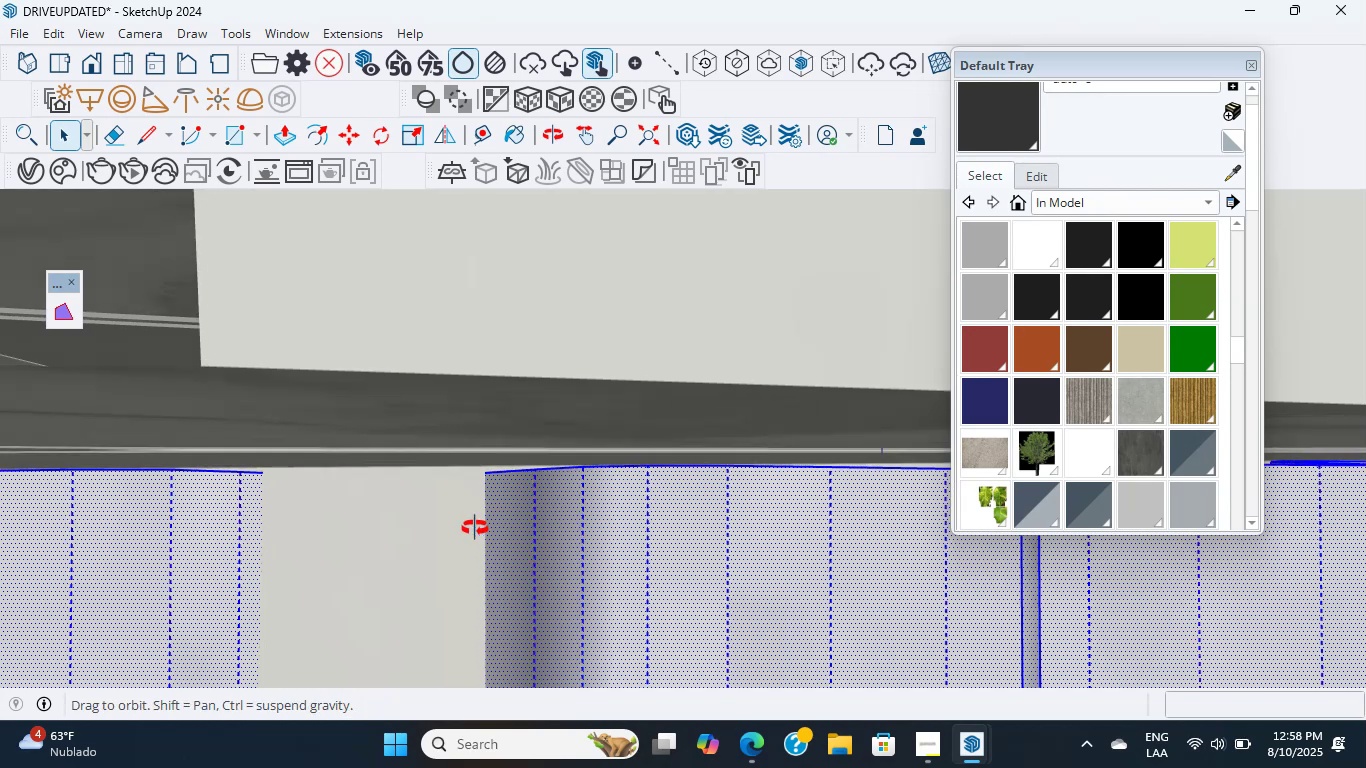 
scroll: coordinate [718, 532], scroll_direction: down, amount: 21.0
 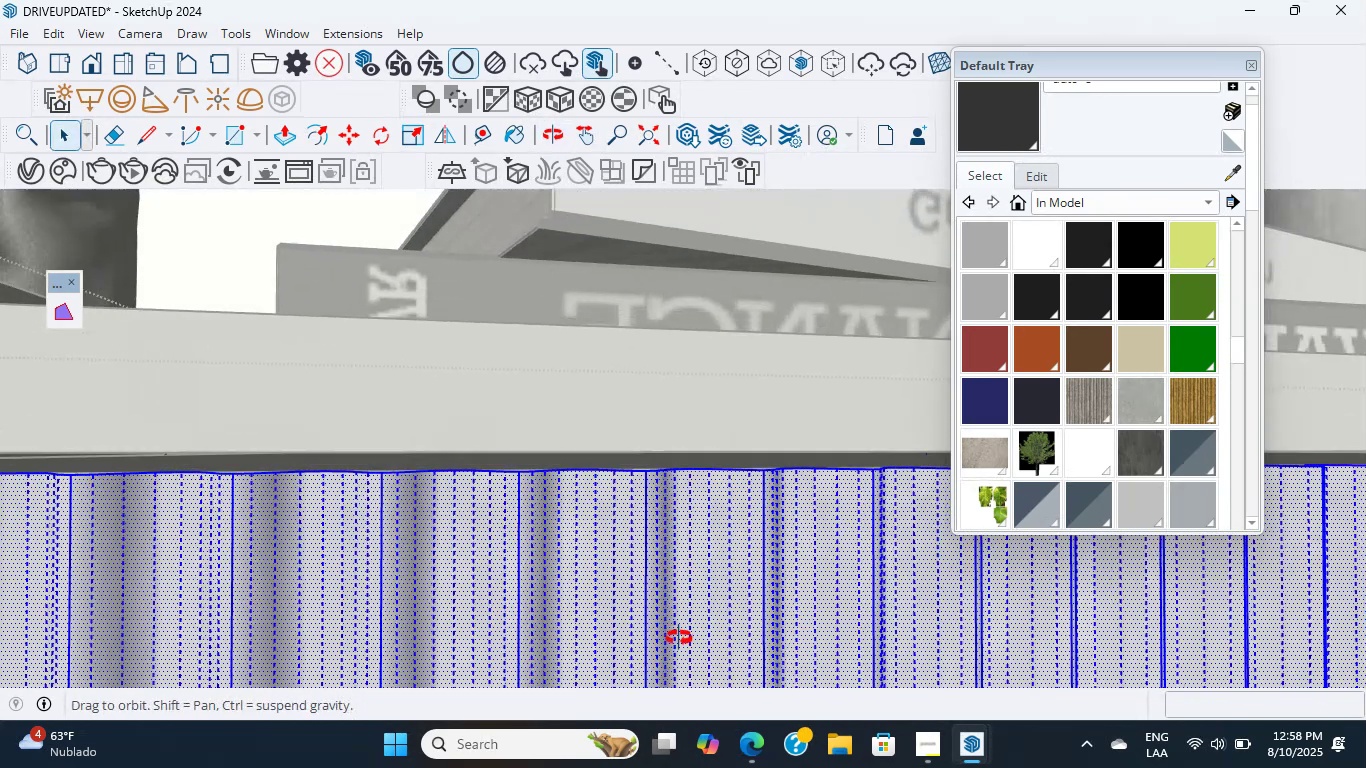 
hold_key(key=ShiftLeft, duration=0.54)
scroll: coordinate [529, 332], scroll_direction: down, amount: 24.0
 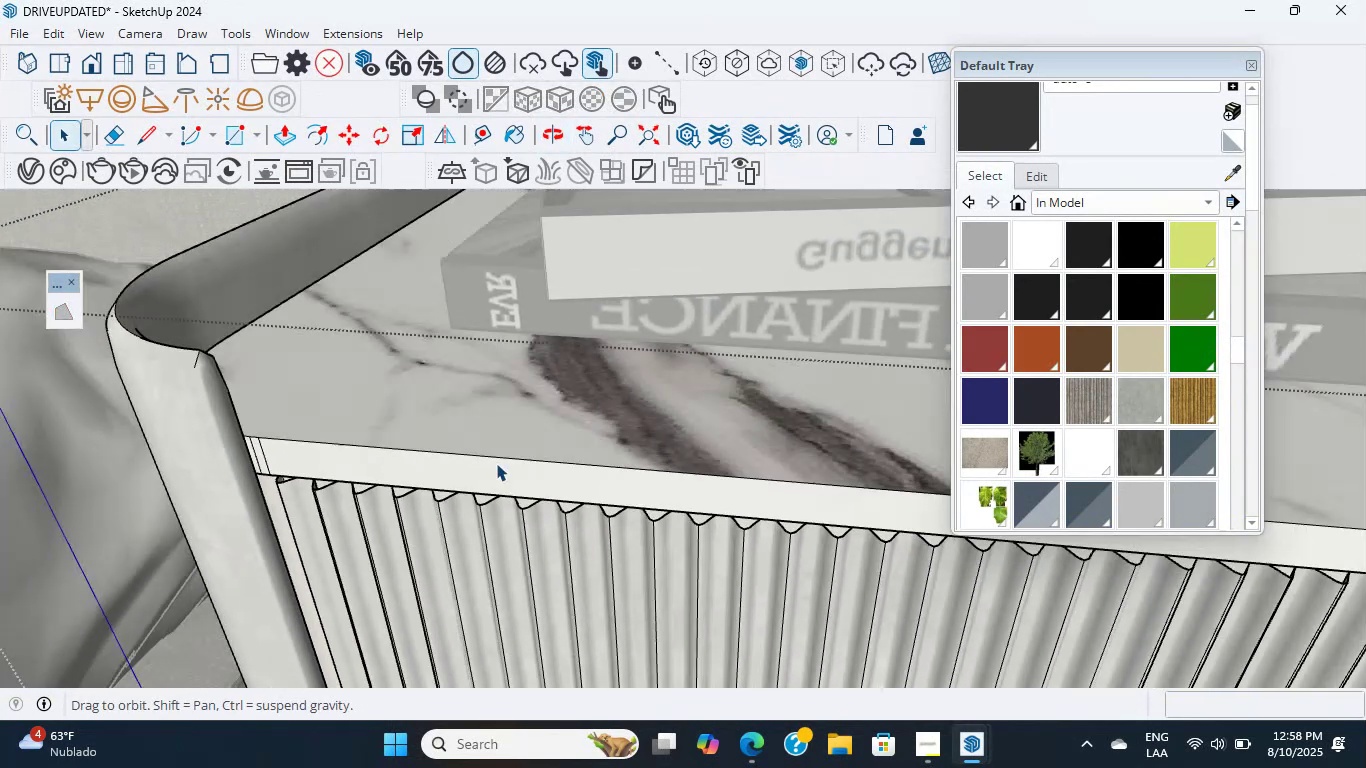 
key(Escape)
 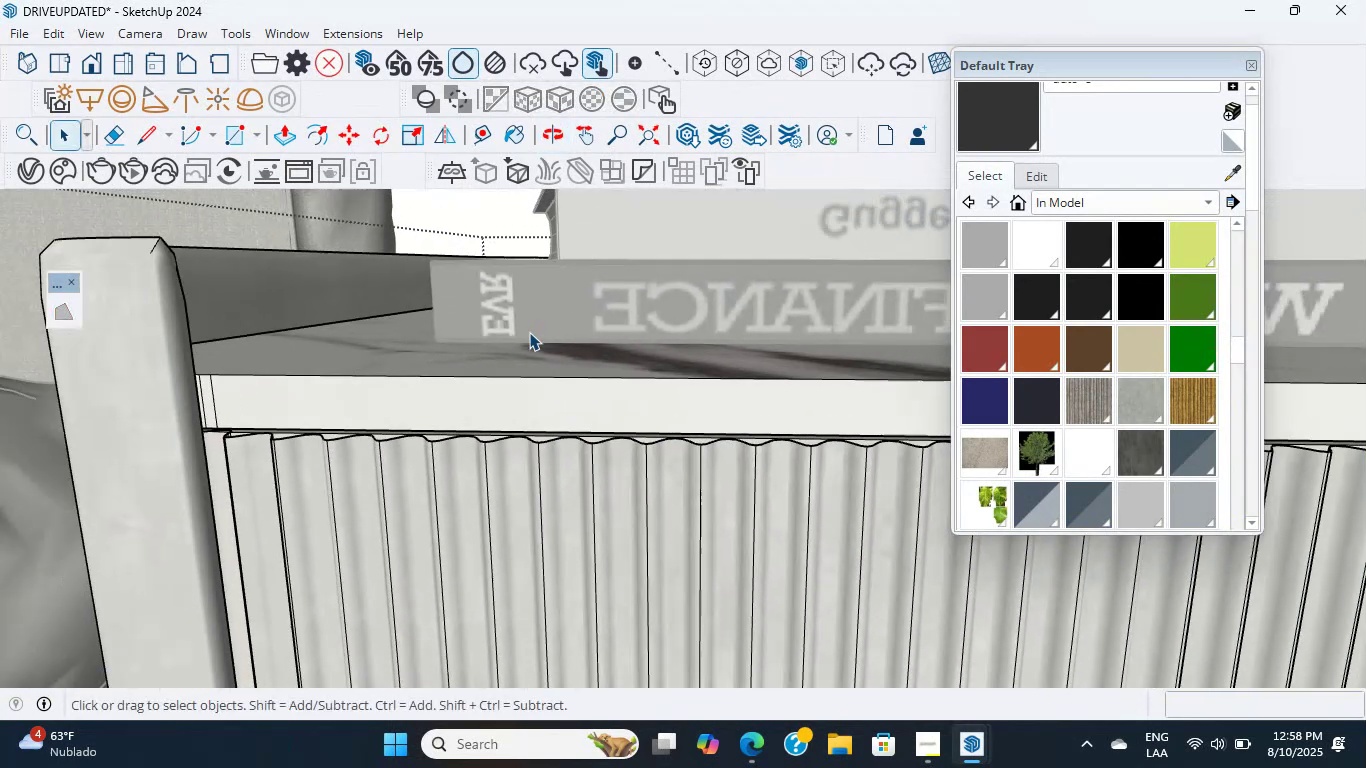 
scroll: coordinate [545, 388], scroll_direction: down, amount: 52.0
 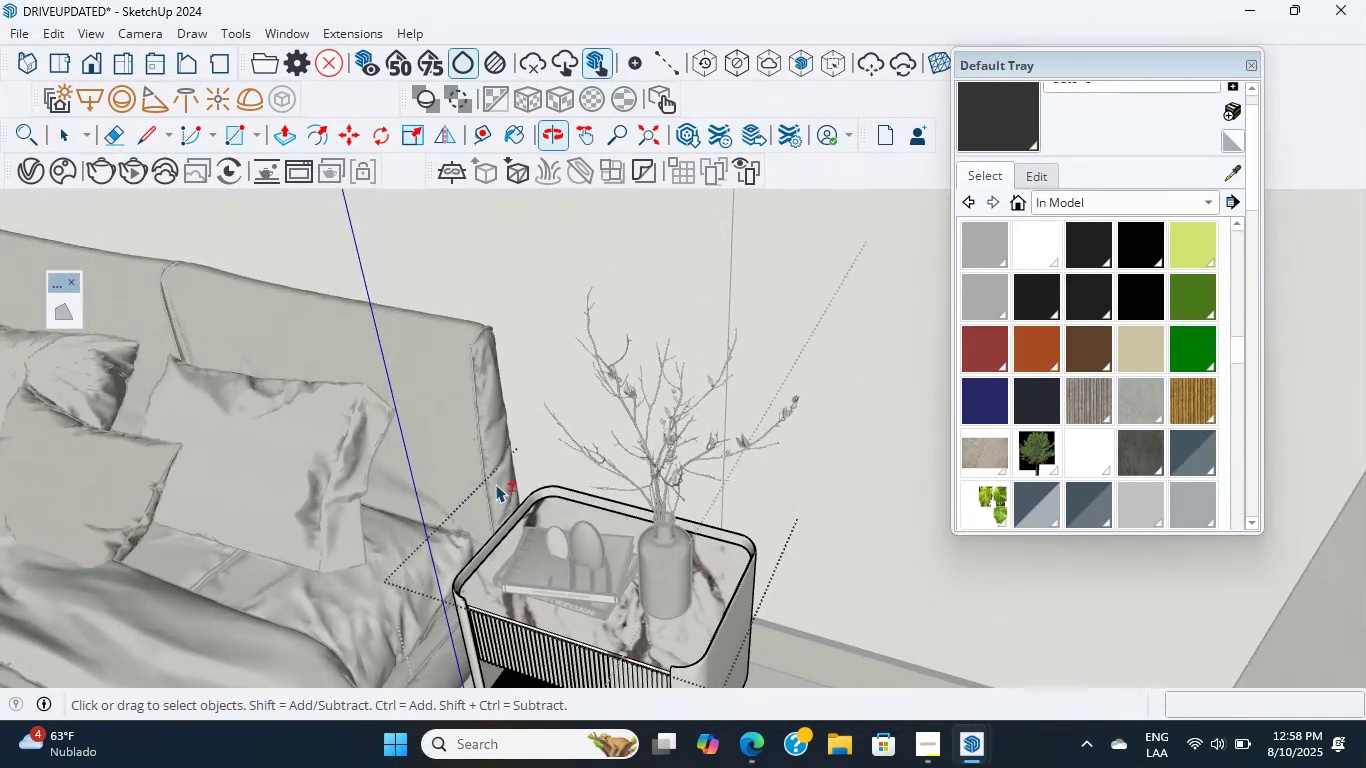 
hold_key(key=ShiftLeft, duration=0.63)
 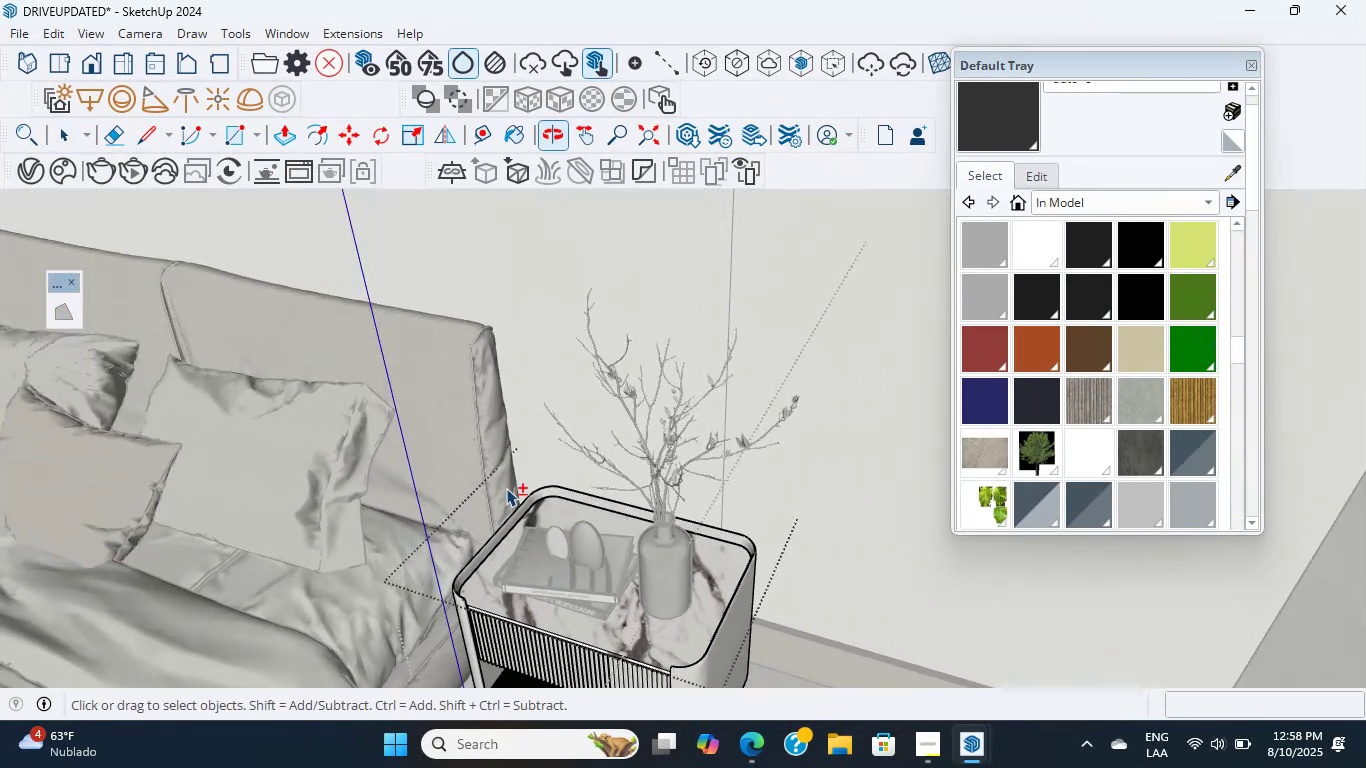 
scroll: coordinate [614, 432], scroll_direction: up, amount: 9.0
 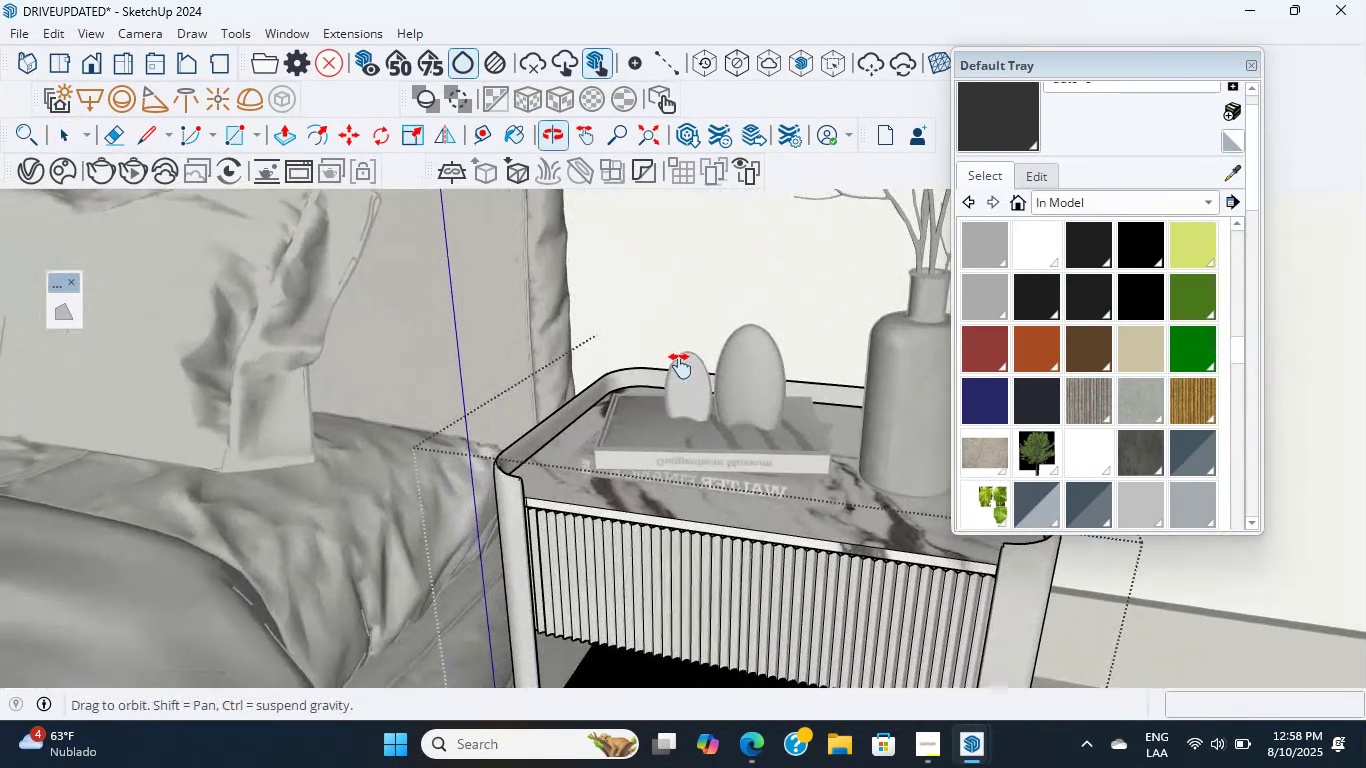 
hold_key(key=ShiftLeft, duration=1.45)
scroll: coordinate [535, 421], scroll_direction: down, amount: 4.0
 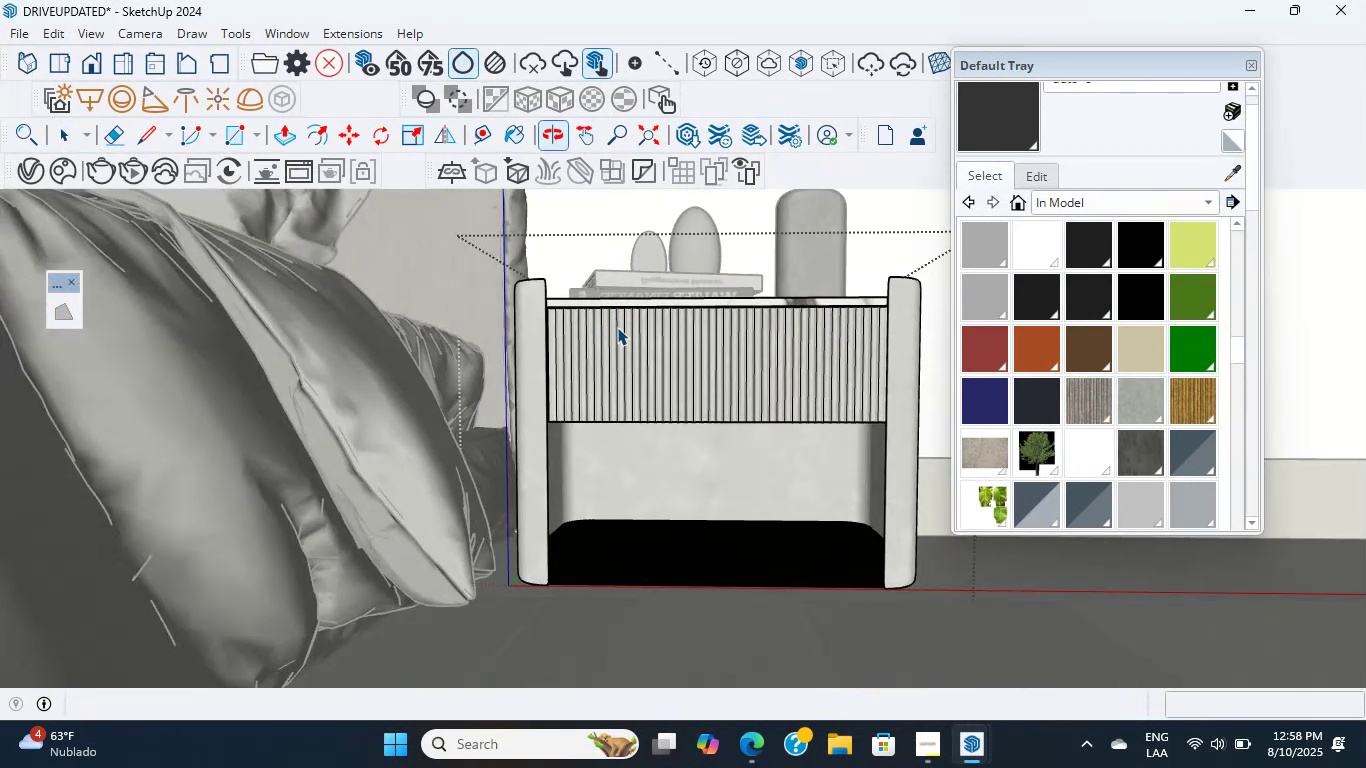 
key(Escape)
 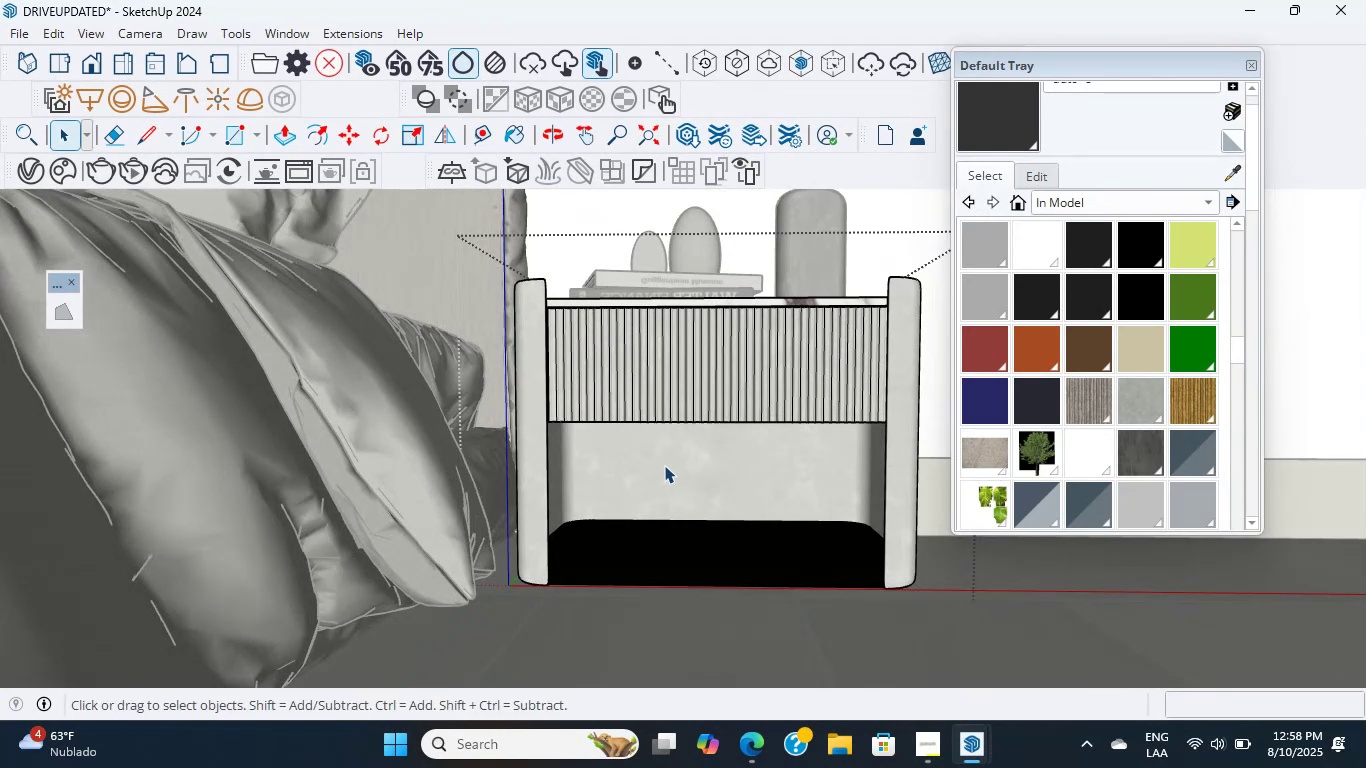 
key(Escape)
 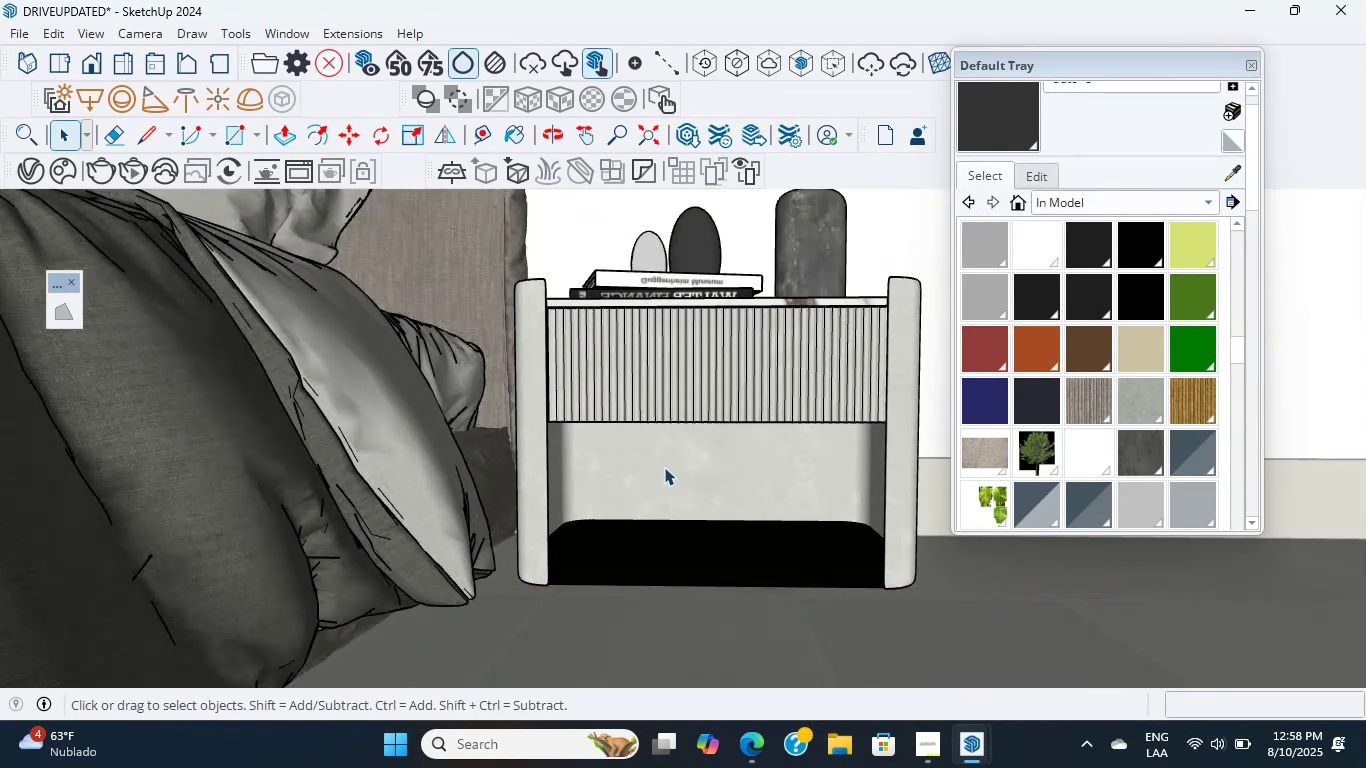 
key(Escape)
 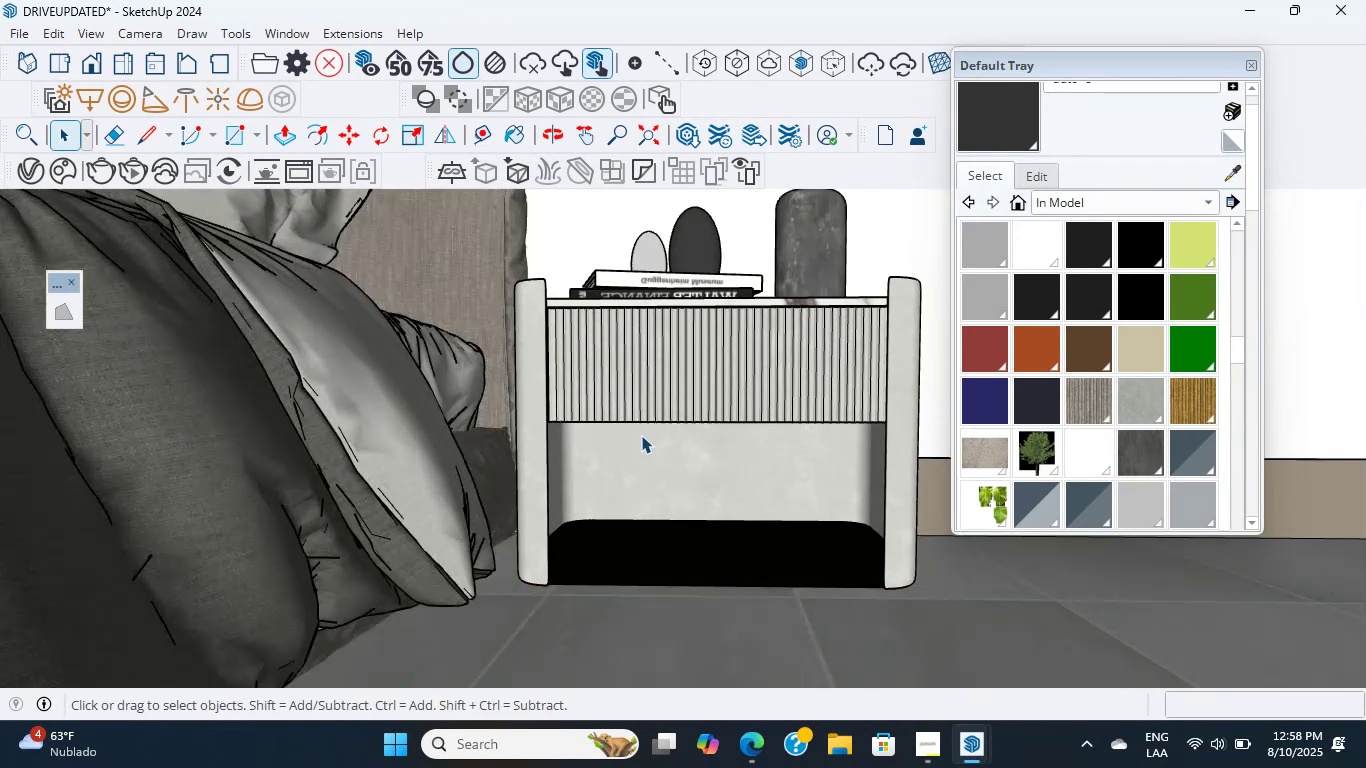 
left_click([614, 458])
 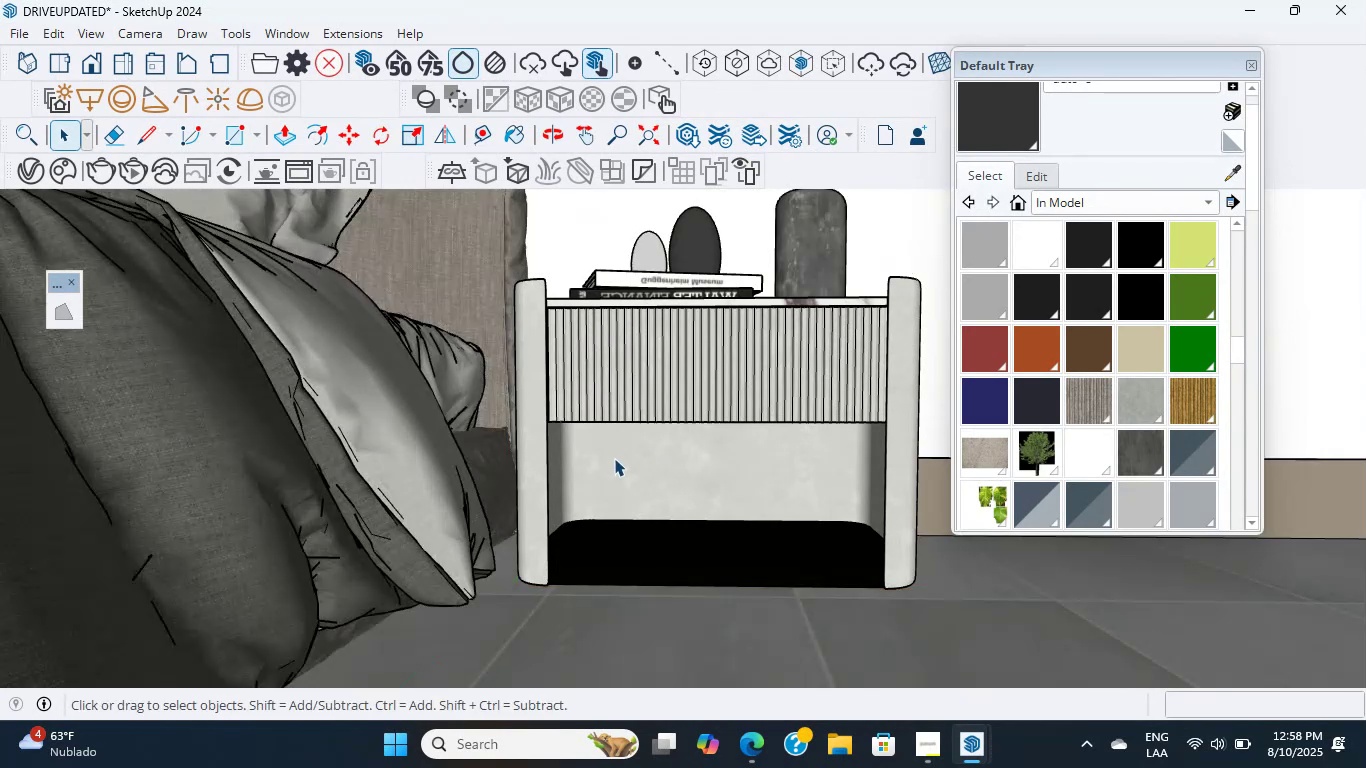 
key(Escape)
 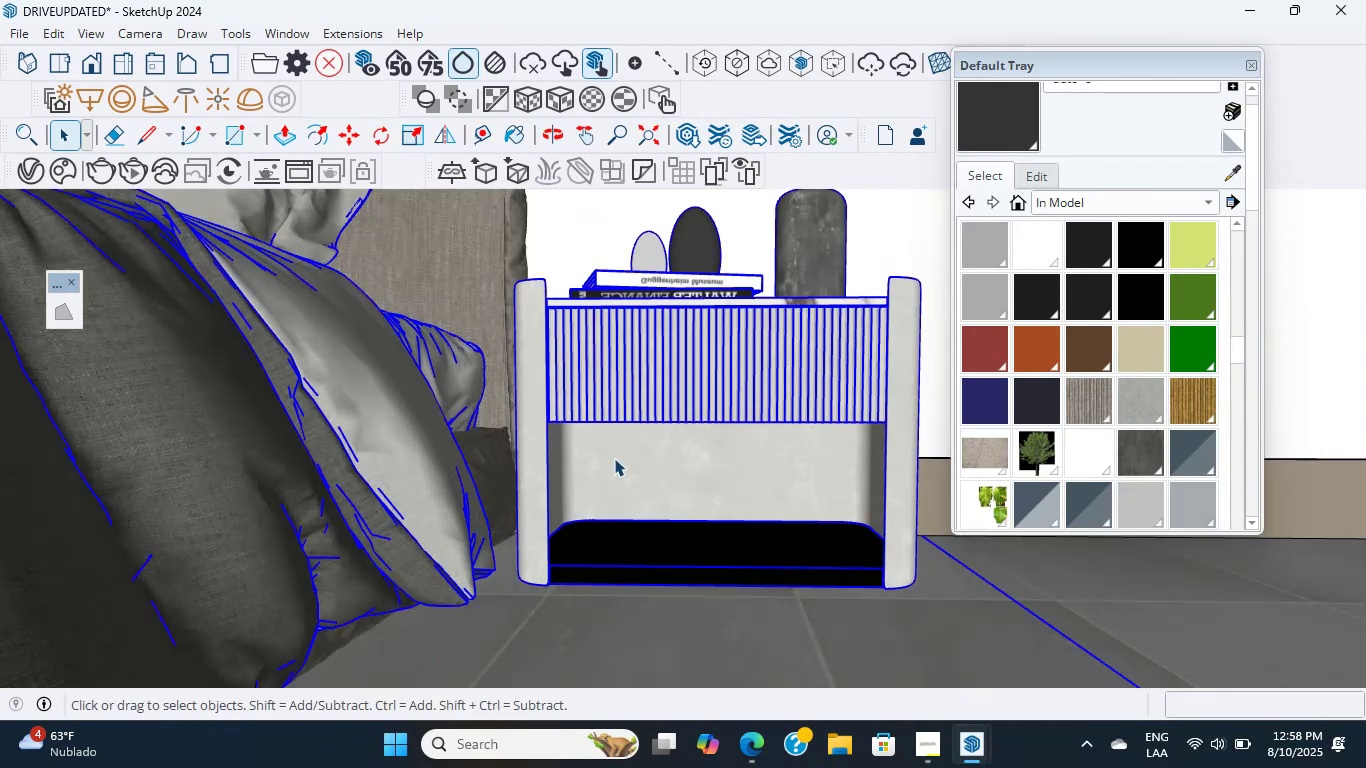 
key(Escape)
 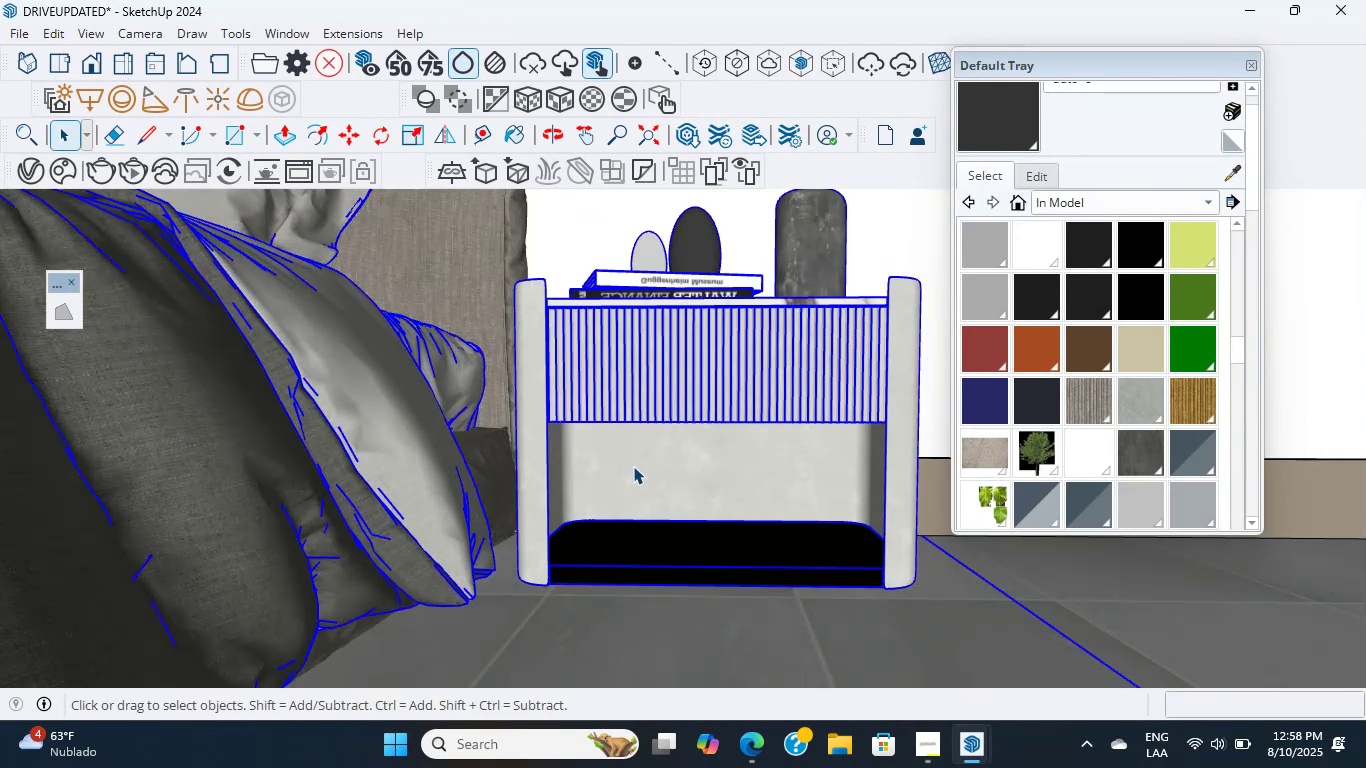 
double_click([633, 466])
 